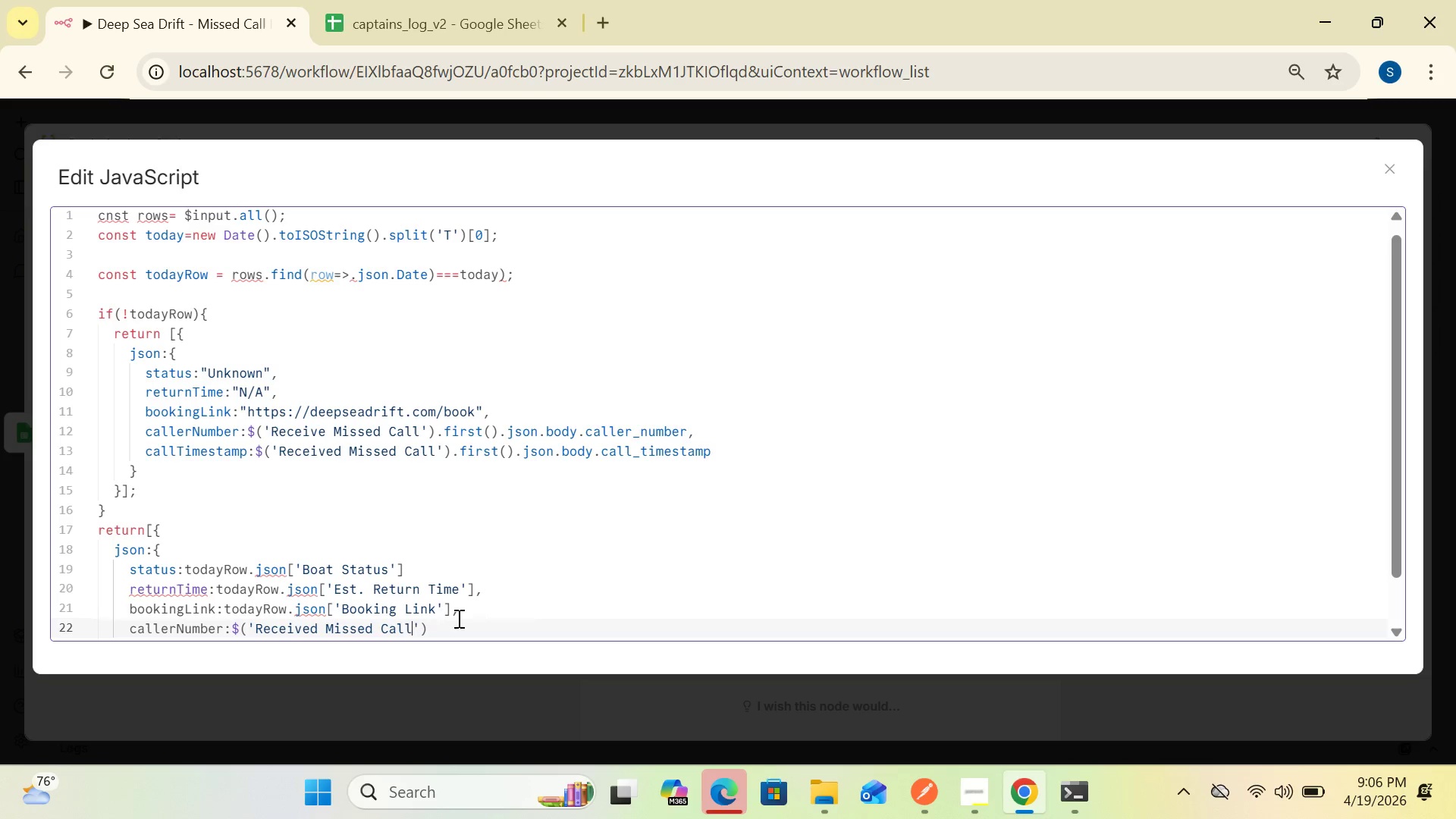 
wait(6.23)
 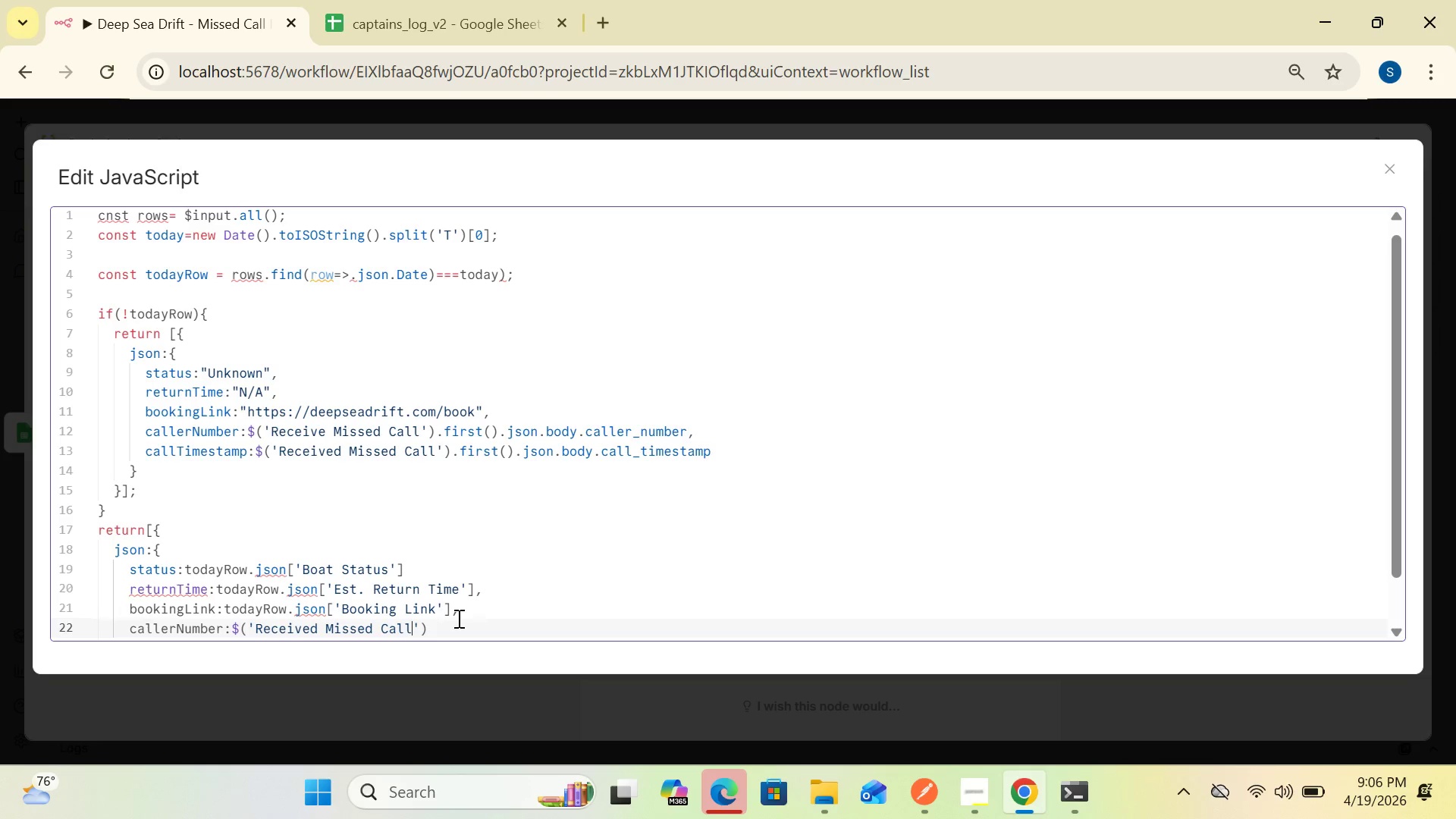 
key(Period)
 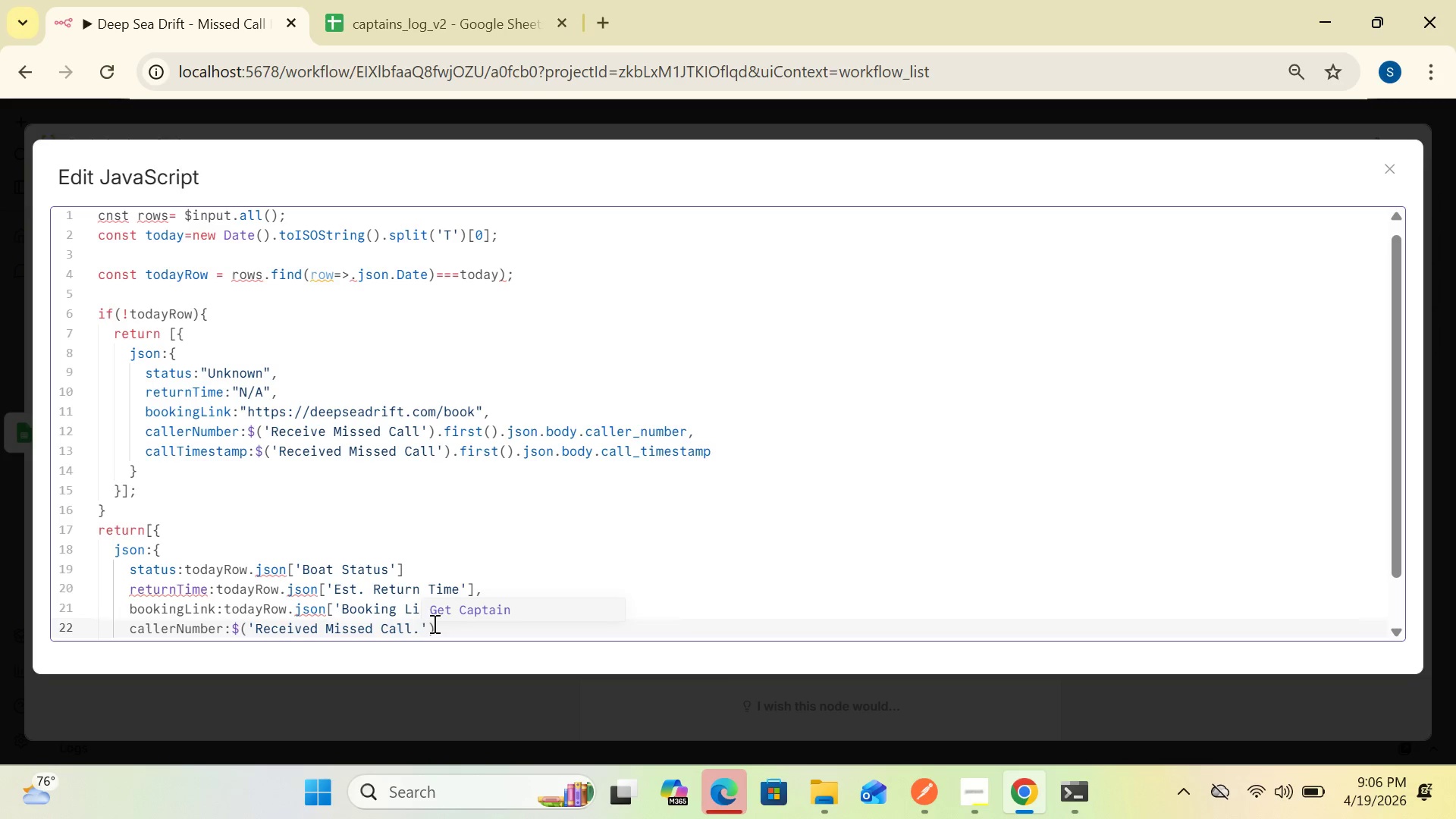 
type(first)
 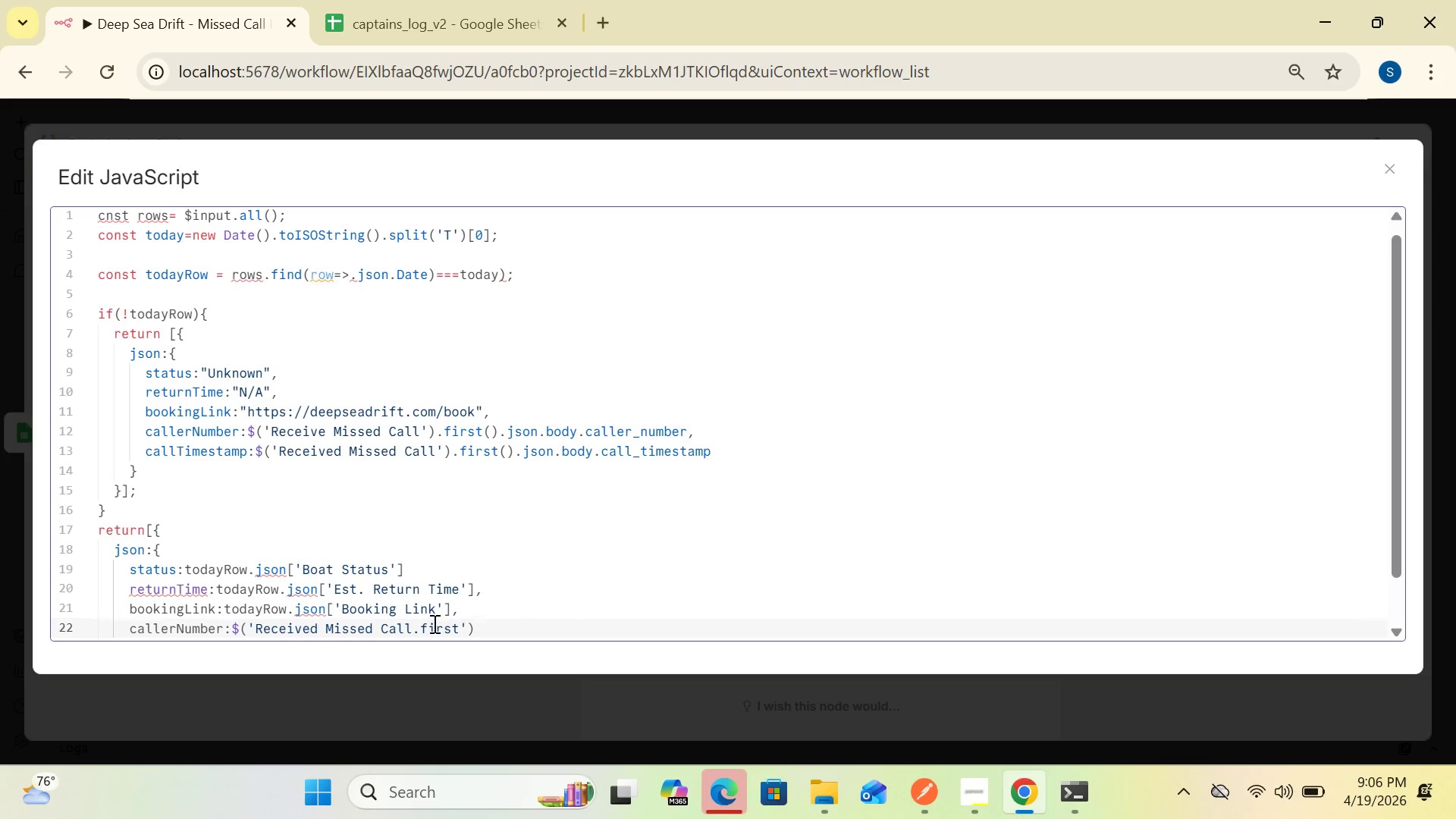 
wait(5.01)
 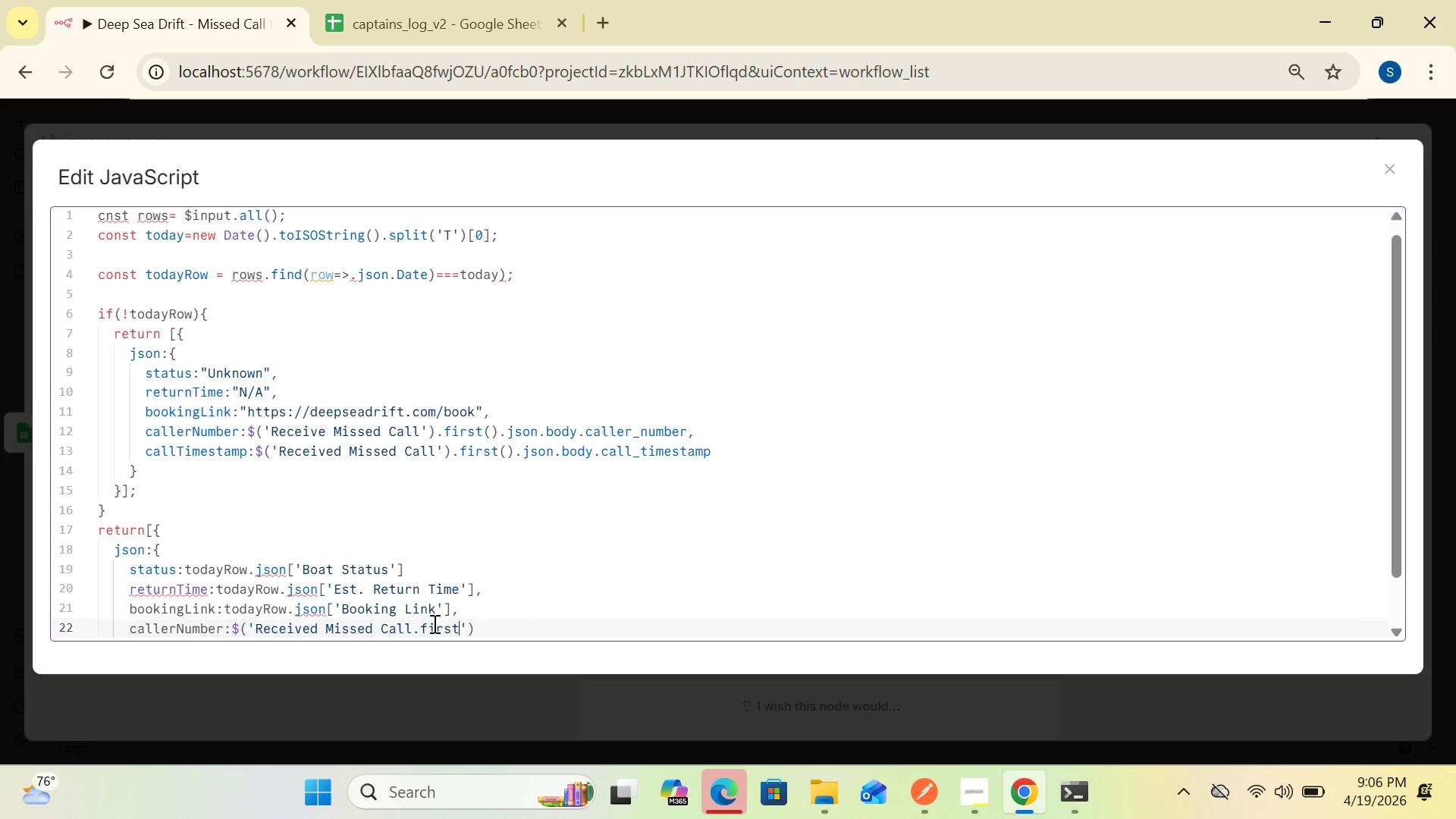 
key(Shift+9)
 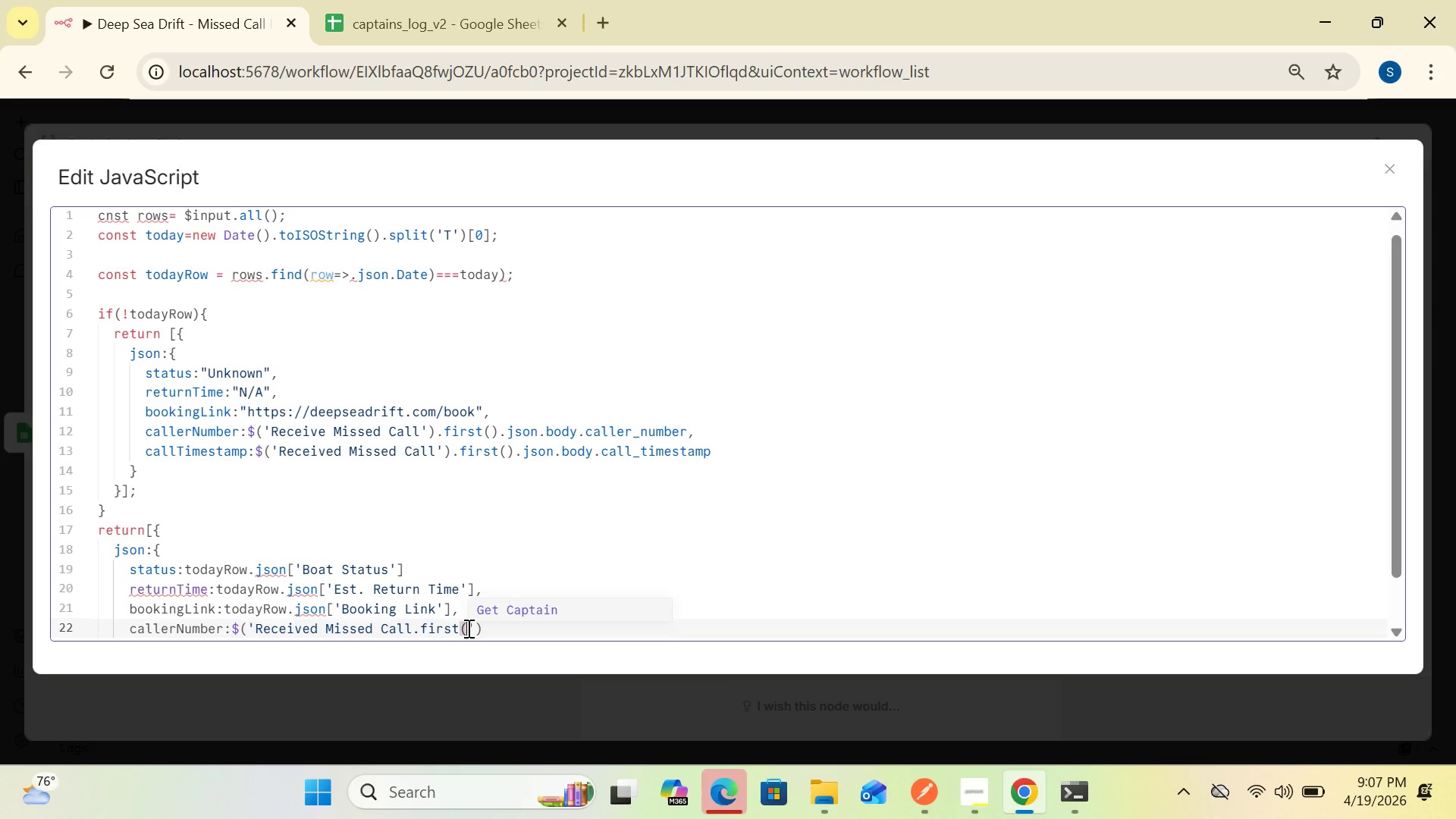 
wait(5.91)
 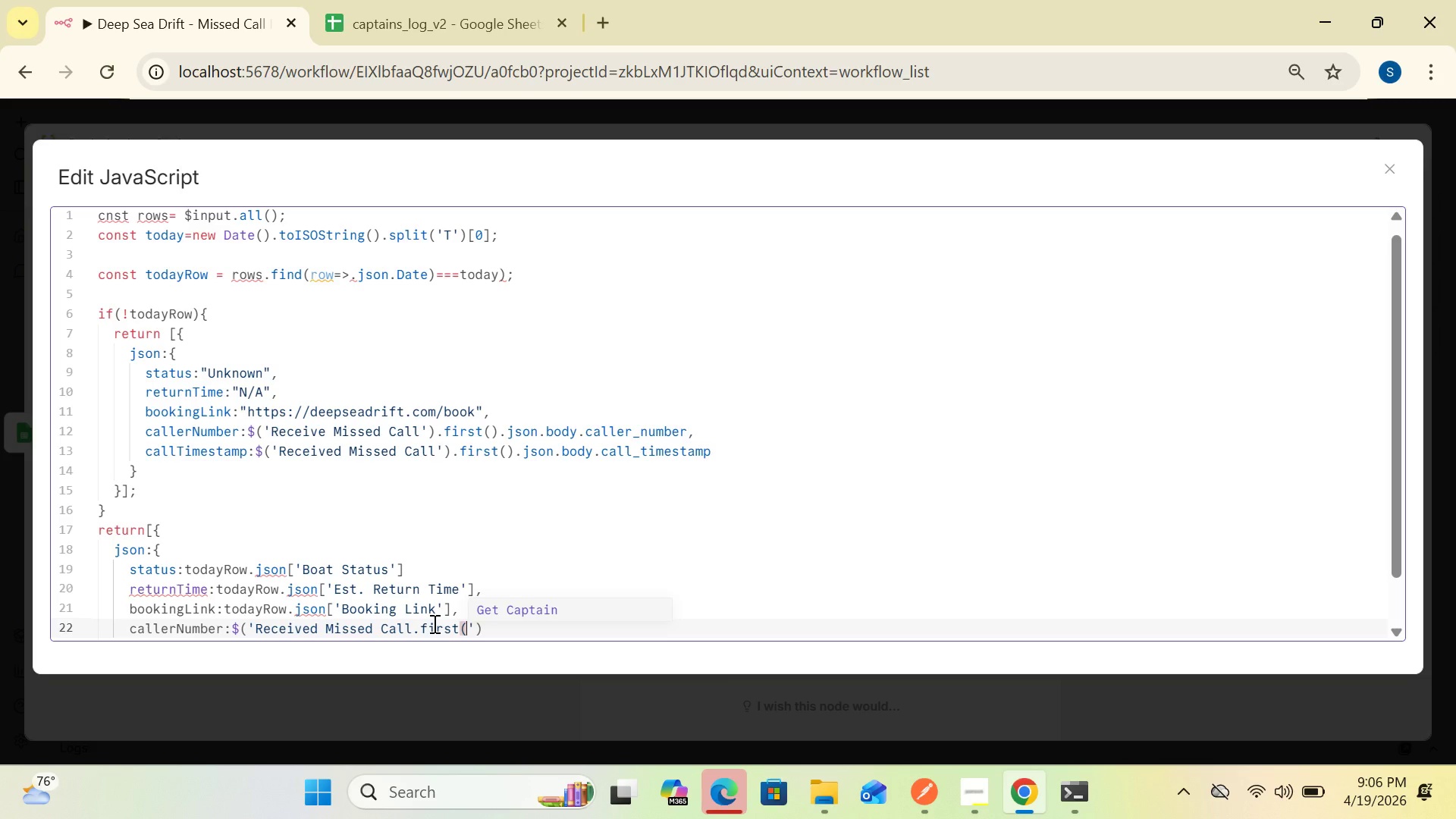 
key(Shift+0)
 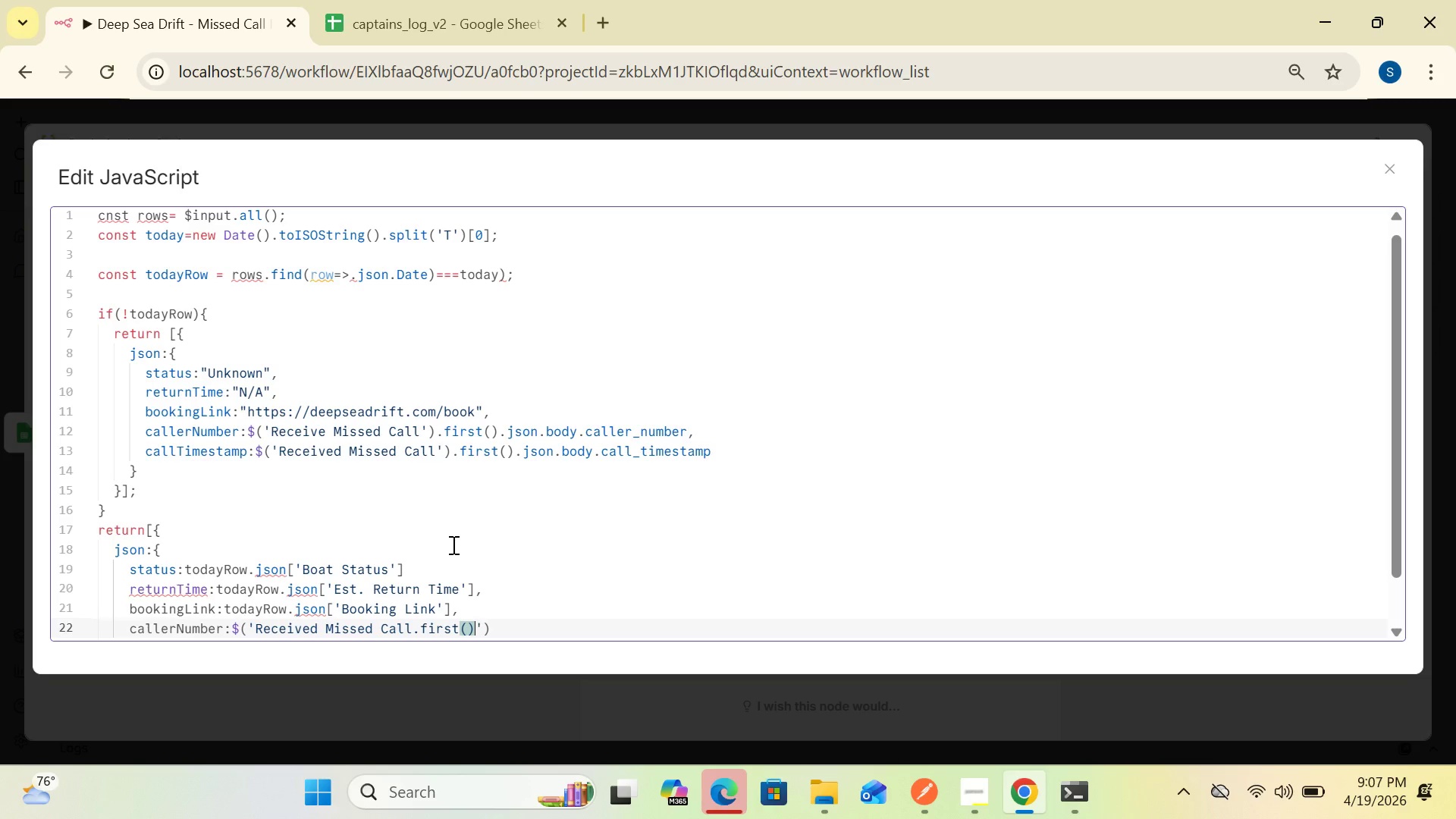 
wait(6.95)
 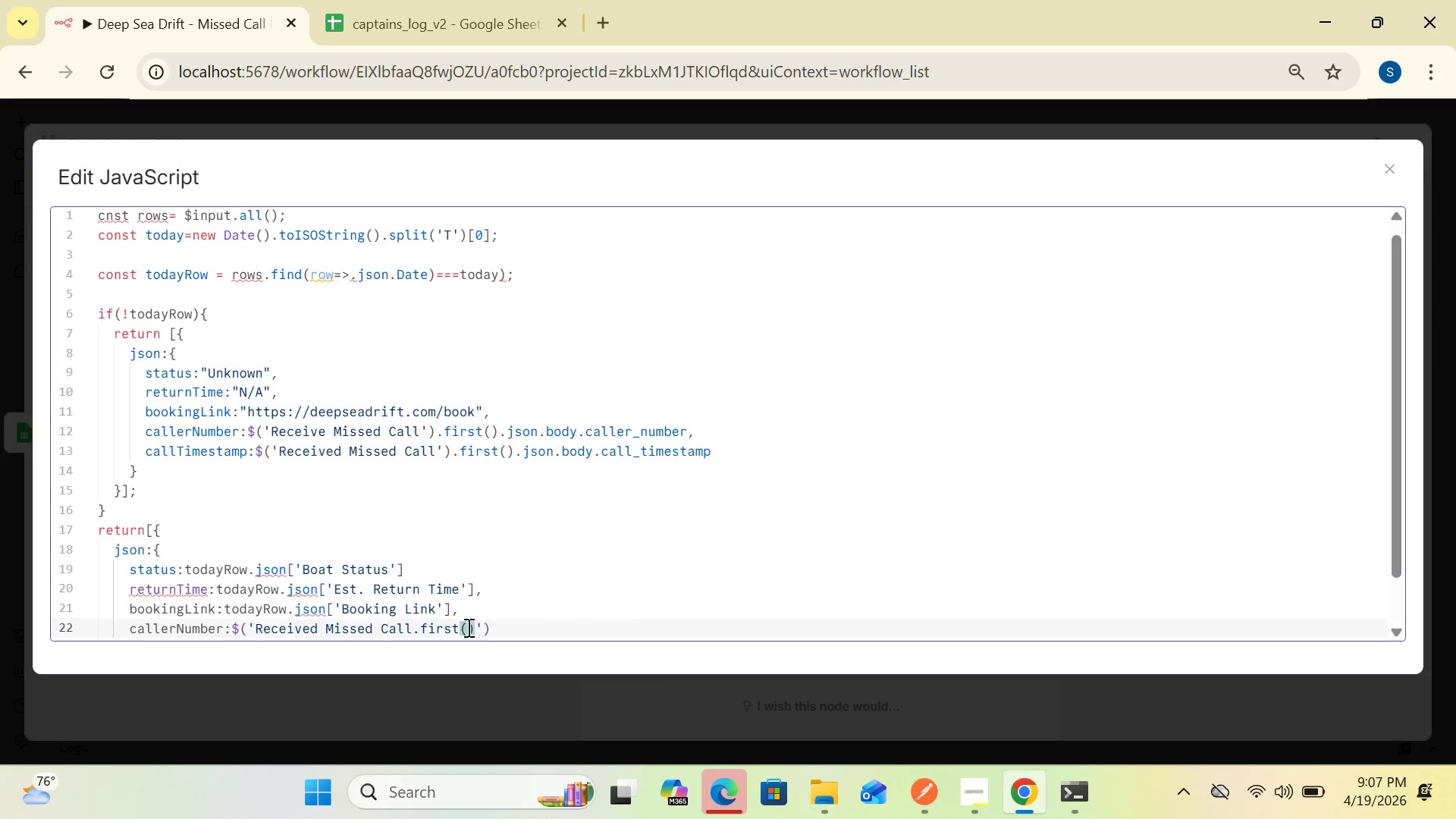 
type(.json.body.caller_number)
 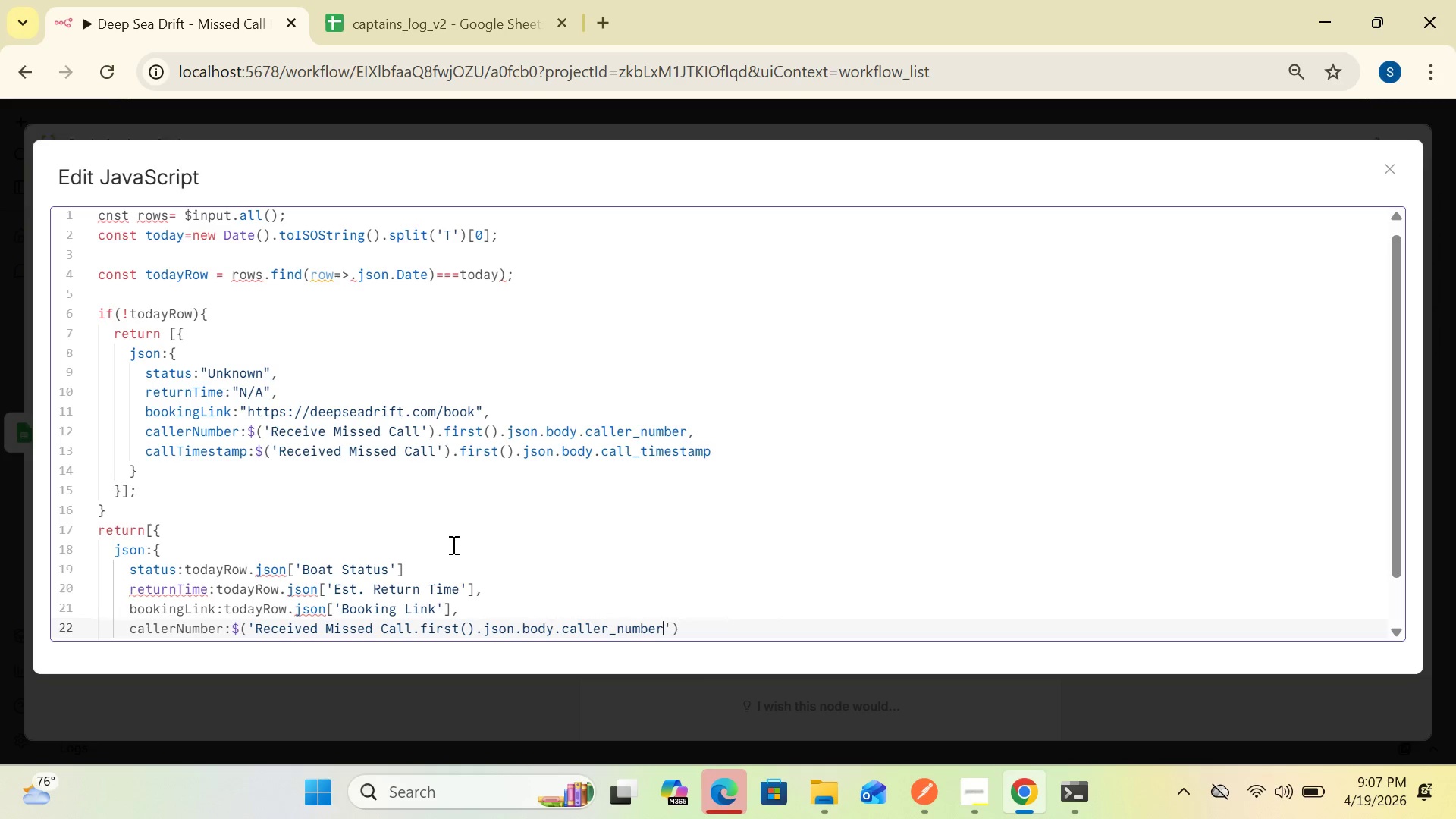 
key(Comma)
 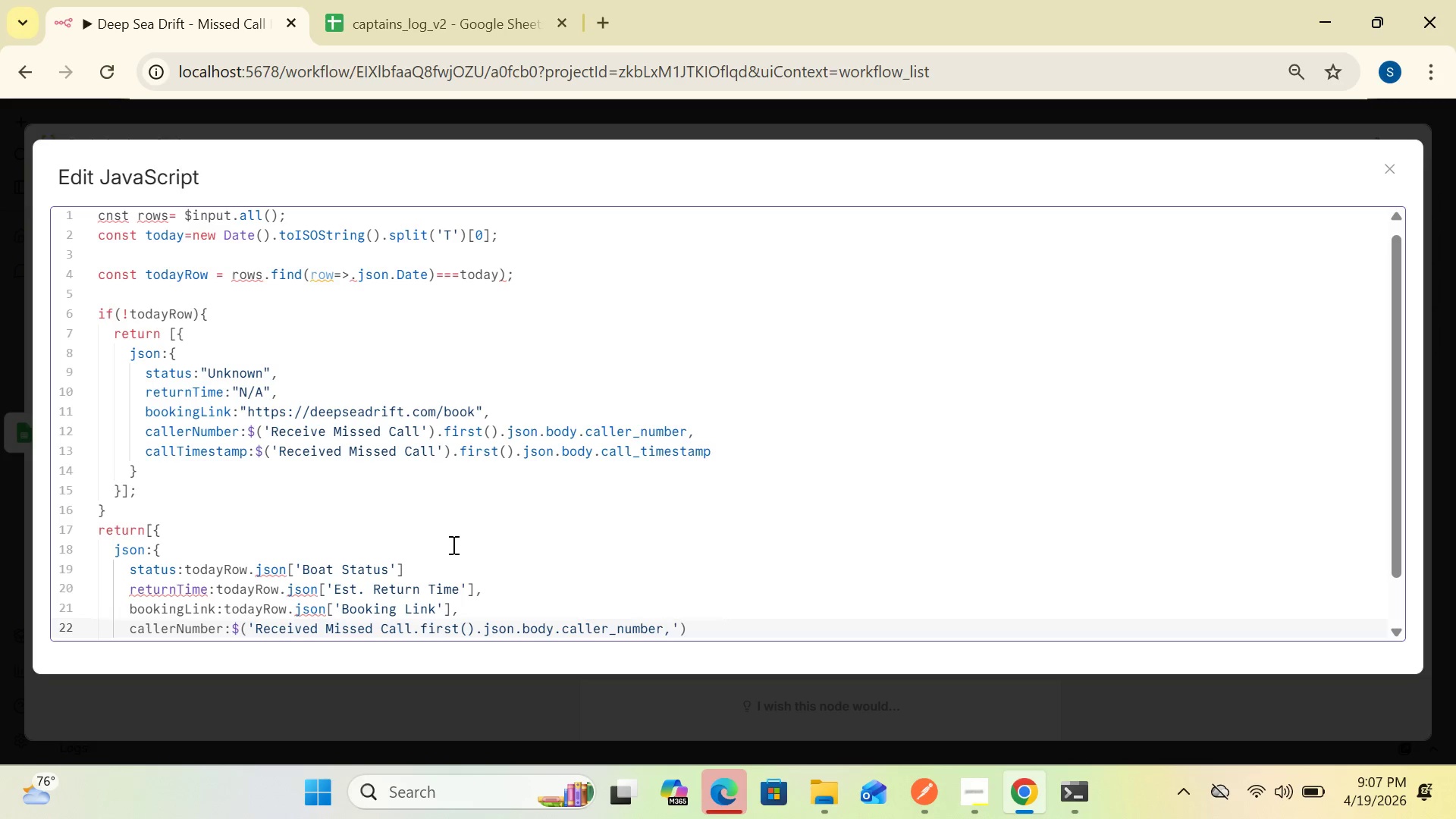 
key(Enter)
 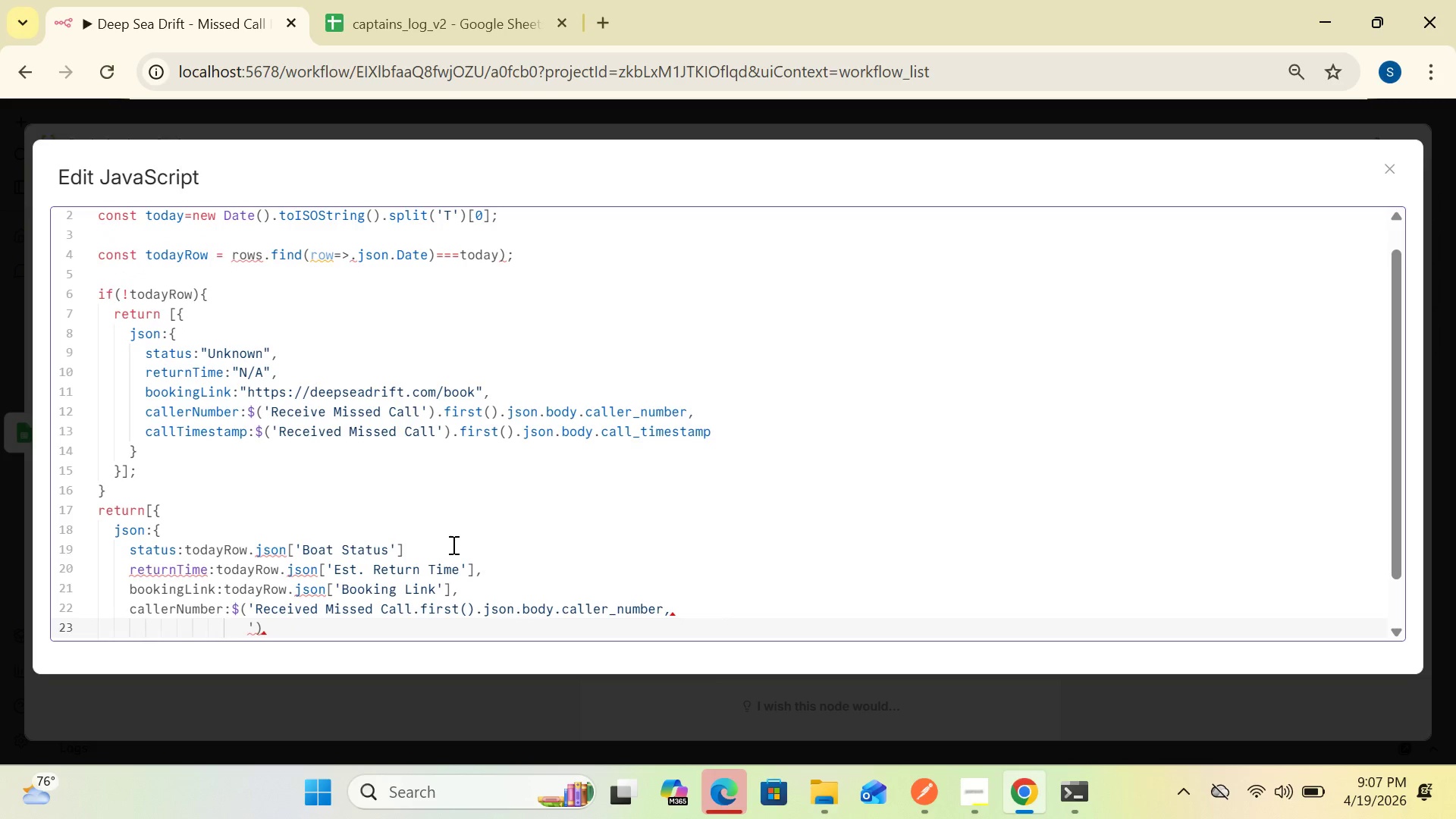 
wait(8.36)
 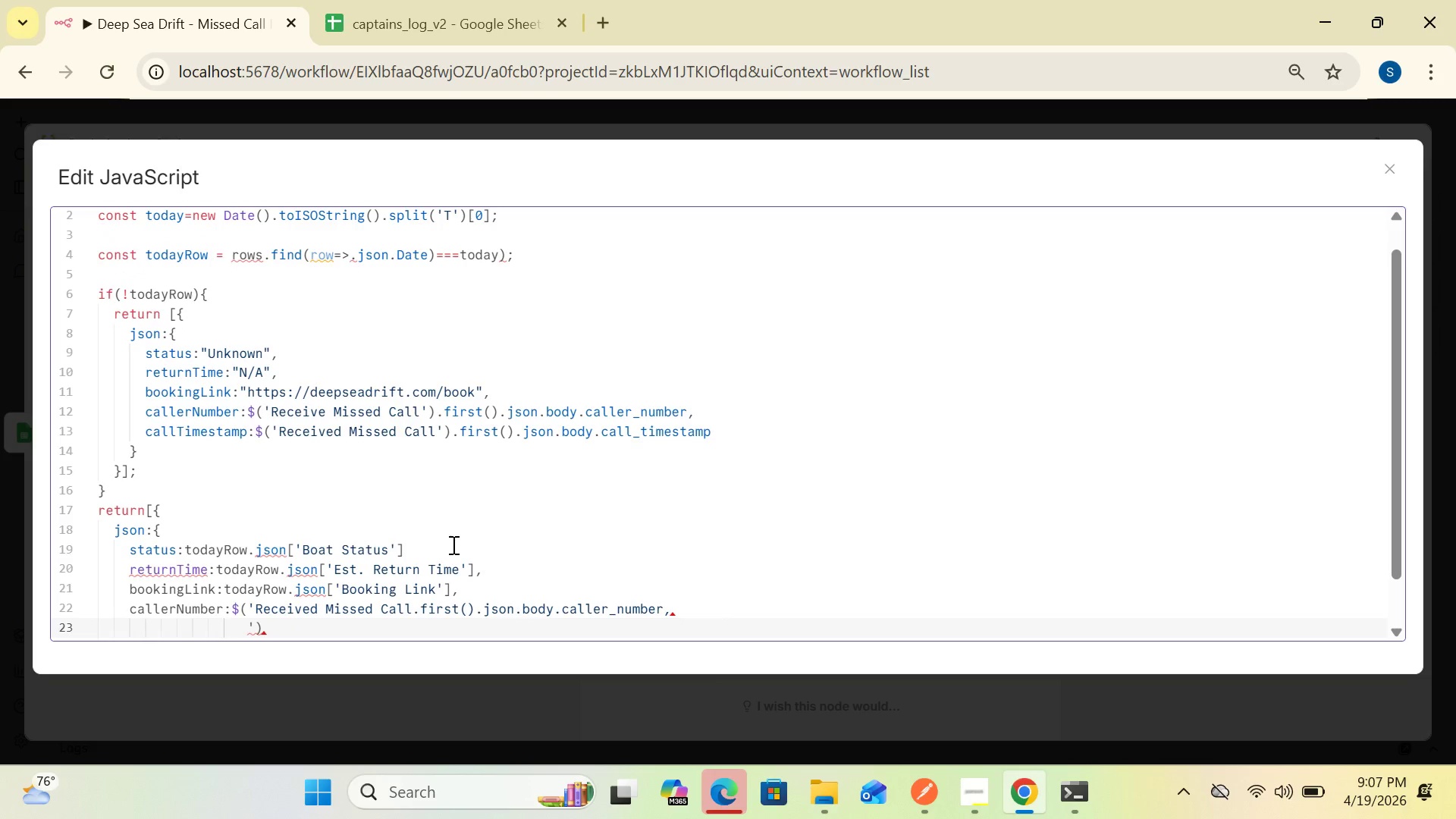 
left_click_drag(start_coordinate=[1392, 460], to_coordinate=[1416, 577])
 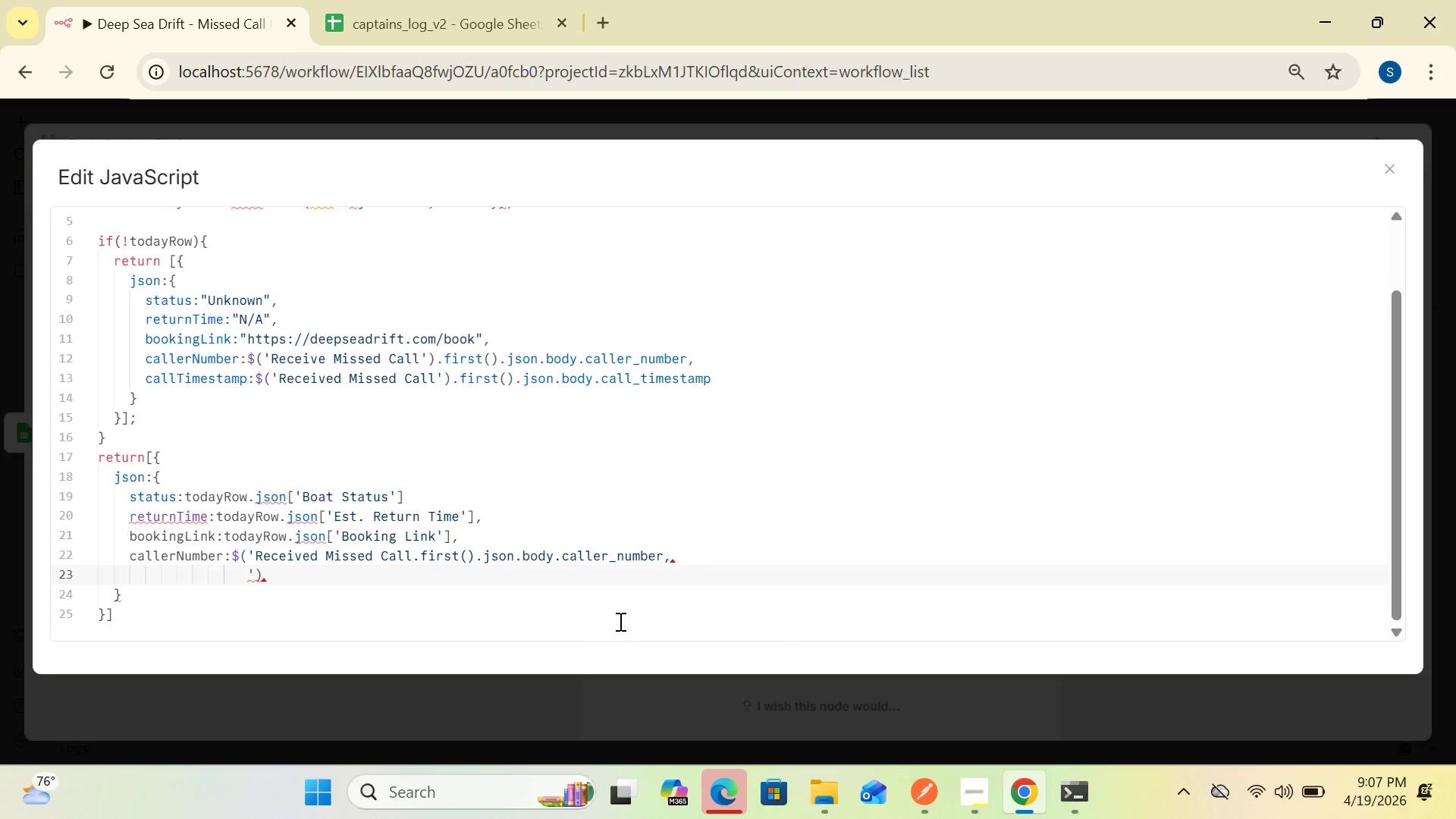 
wait(17.89)
 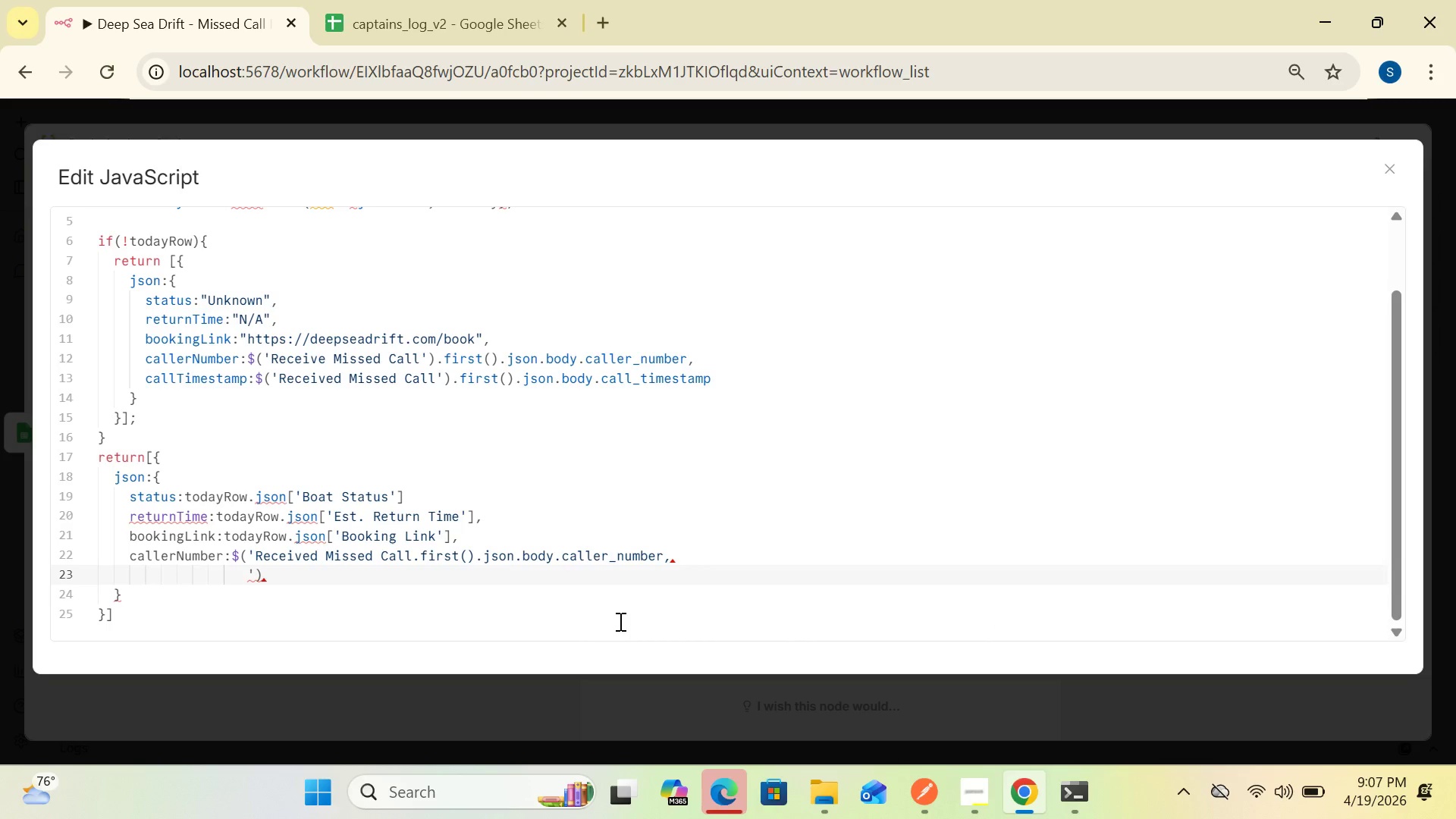 
left_click_drag(start_coordinate=[669, 550], to_coordinate=[102, 563])
 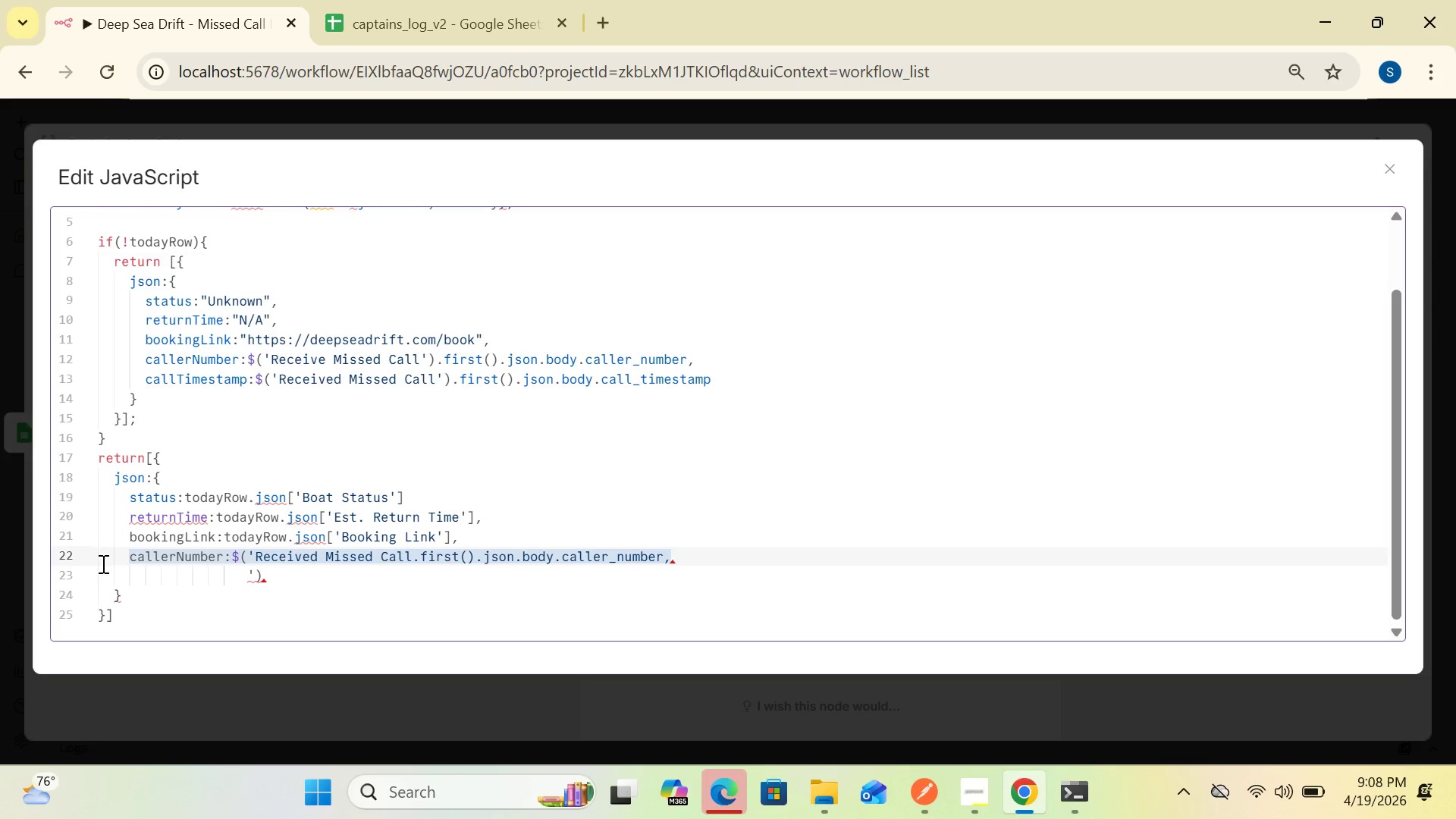 
hold_key(key=ControlLeft, duration=2.36)
 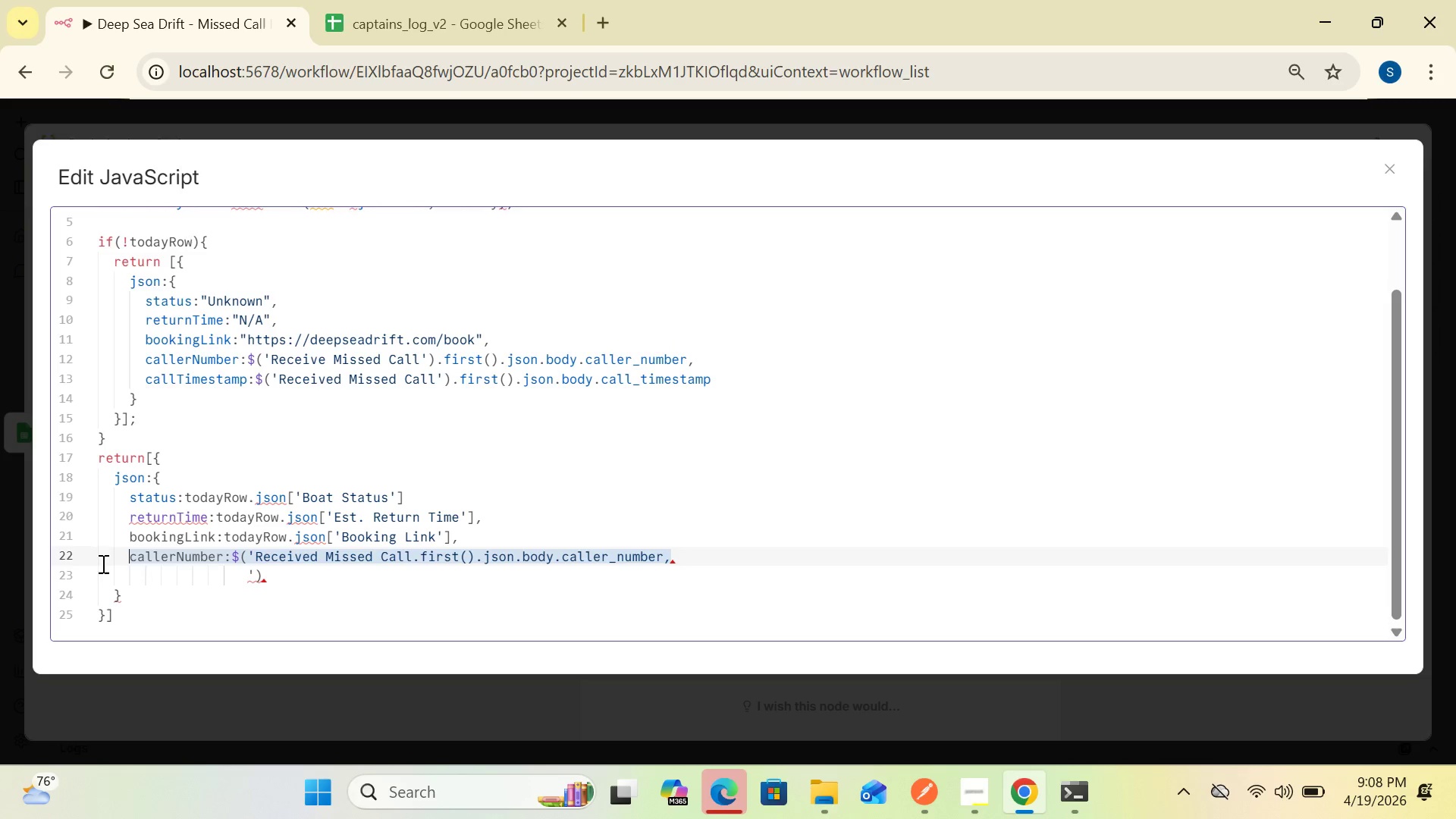 
hold_key(key=C, duration=0.31)
 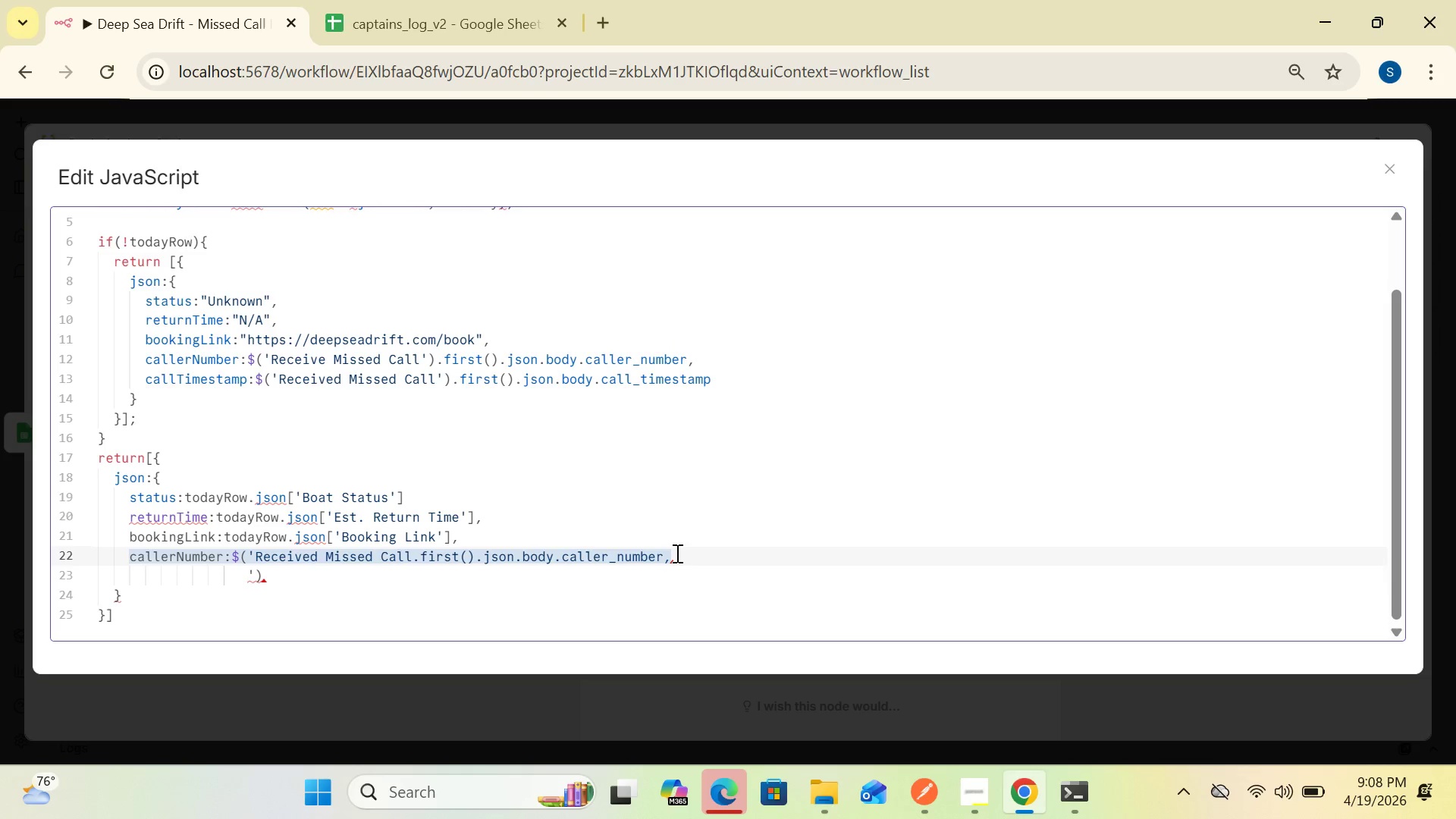 
left_click([672, 554])
 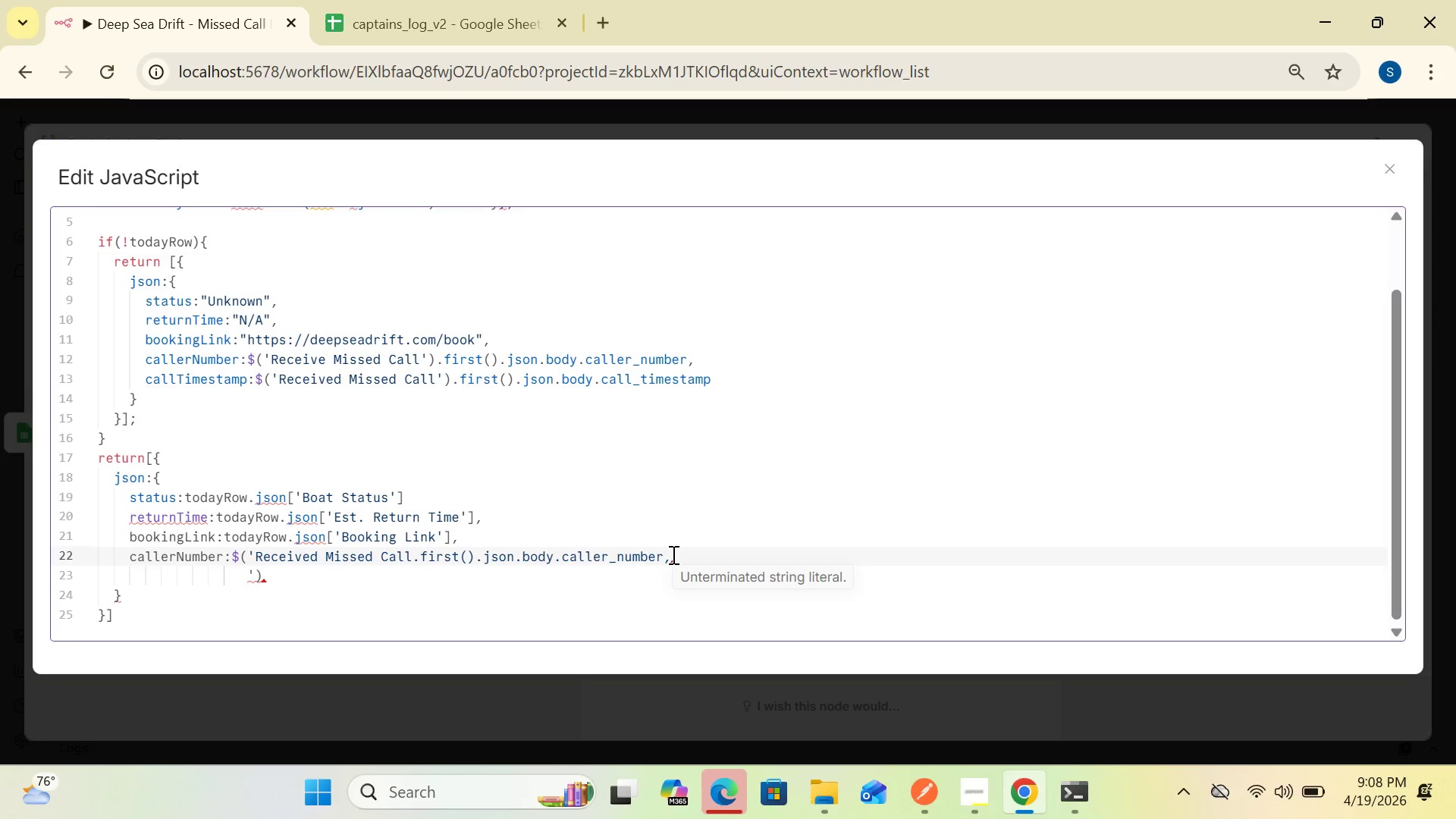 
key(Enter)
 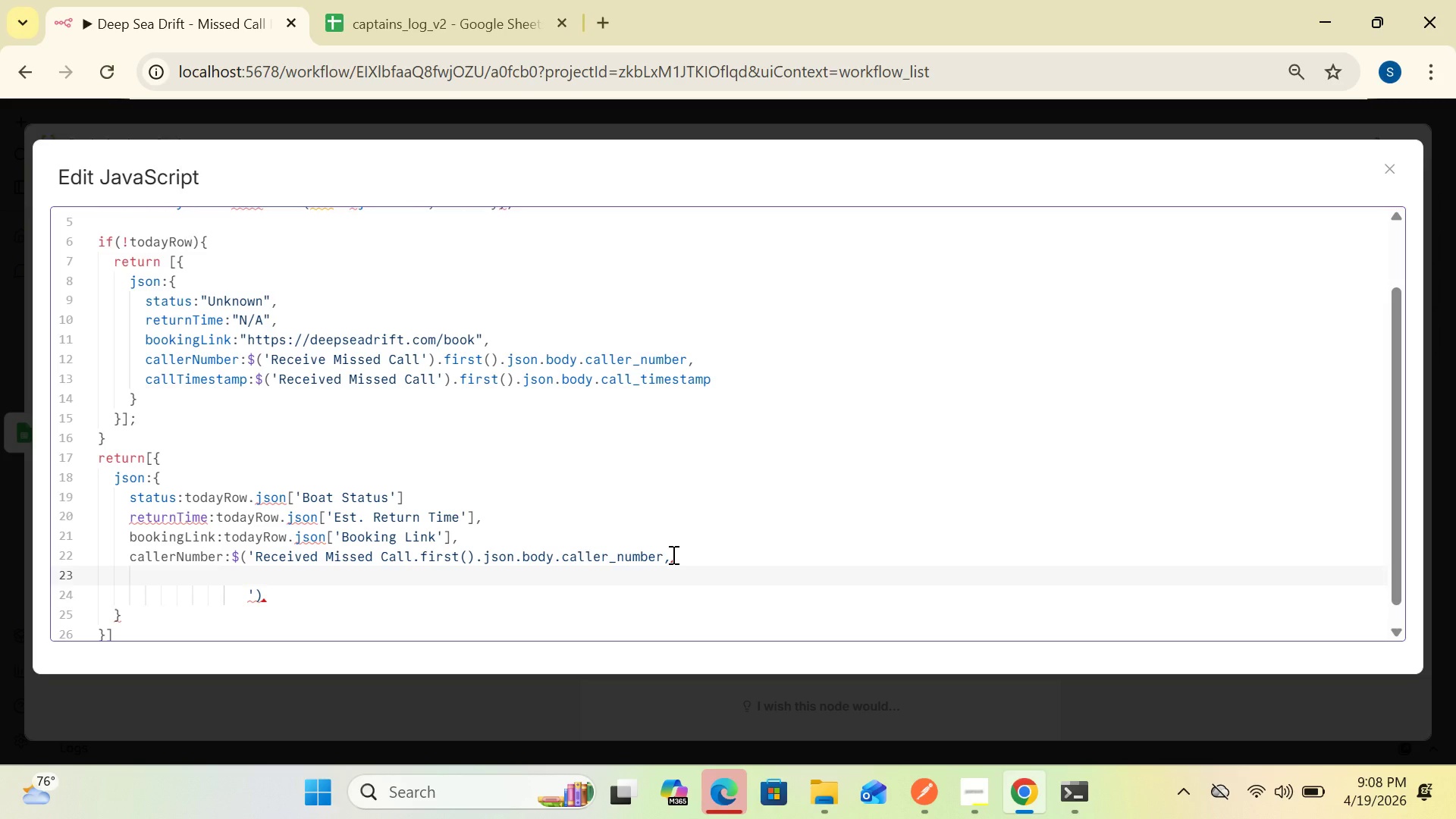 
key(Control+V)
 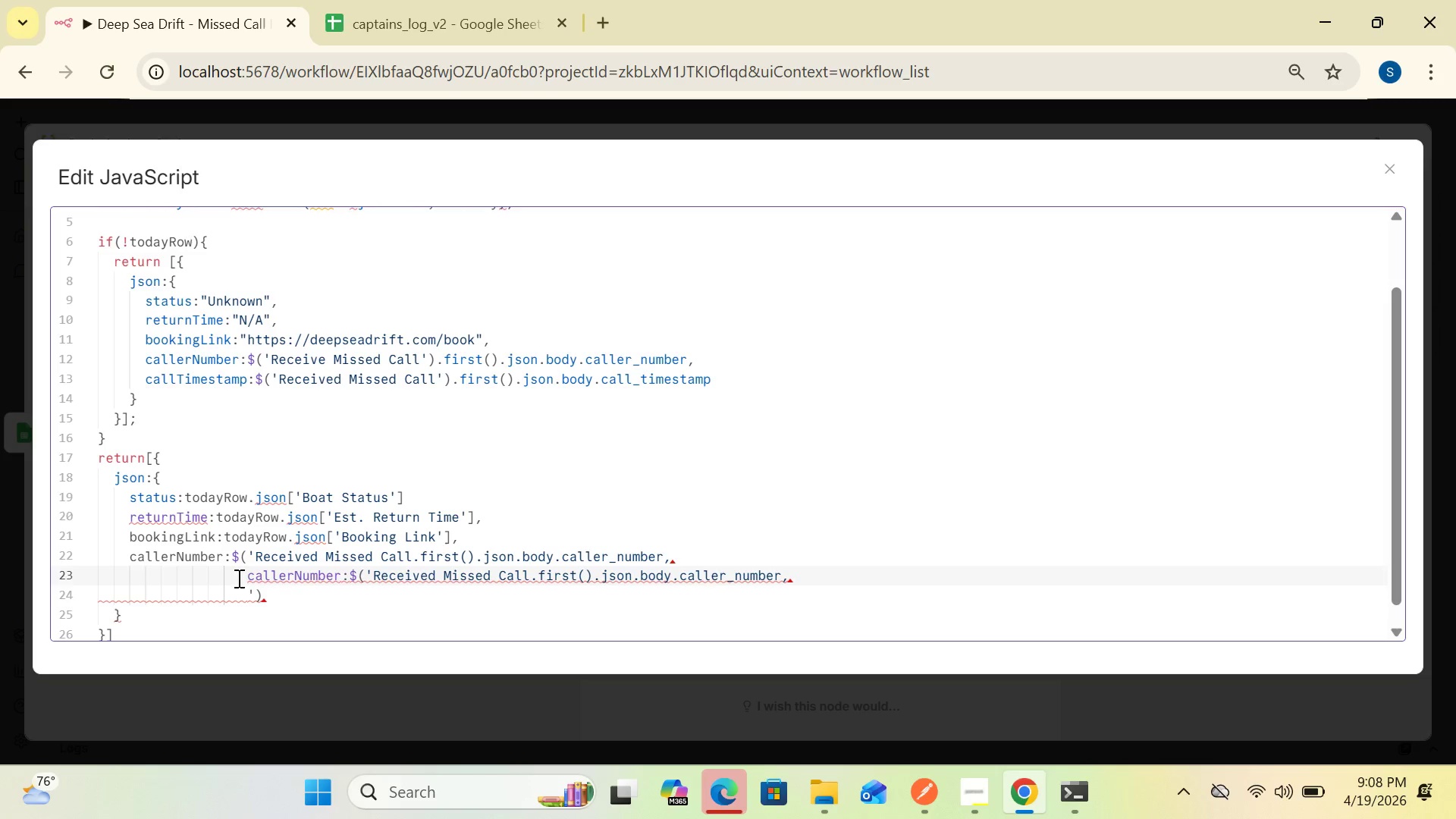 
left_click([242, 575])
 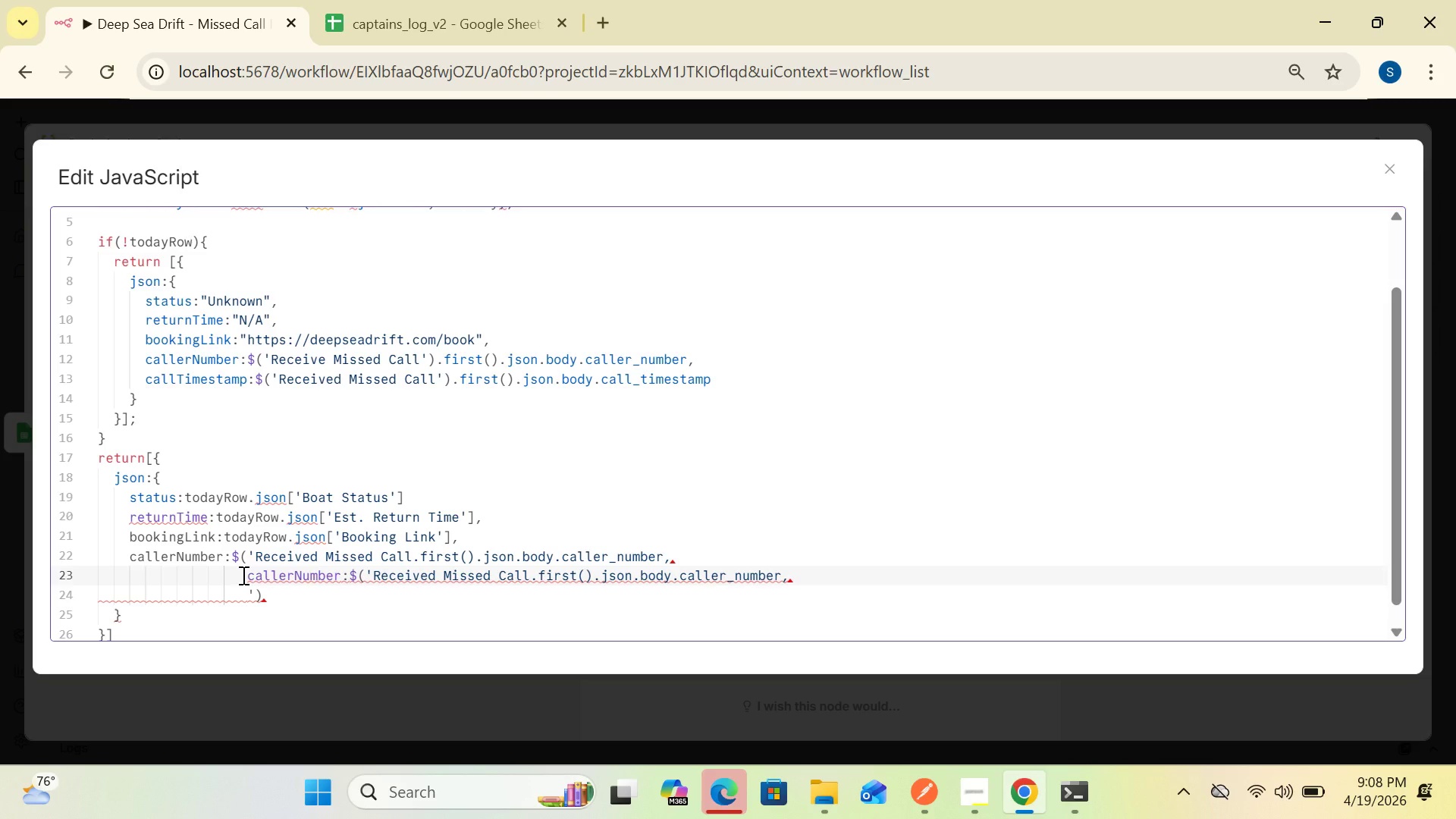 
key(Backspace)
 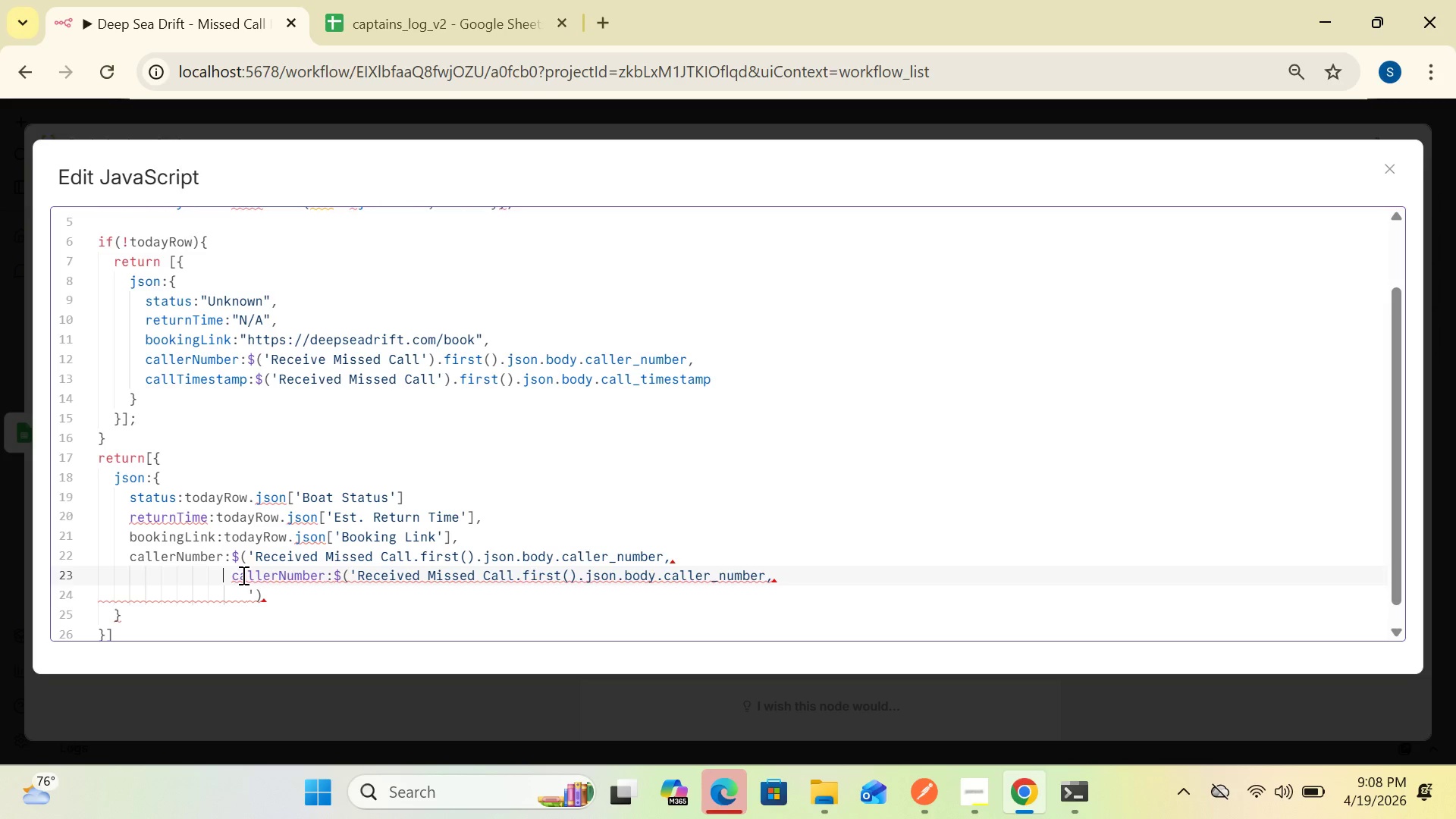 
key(Backspace)
 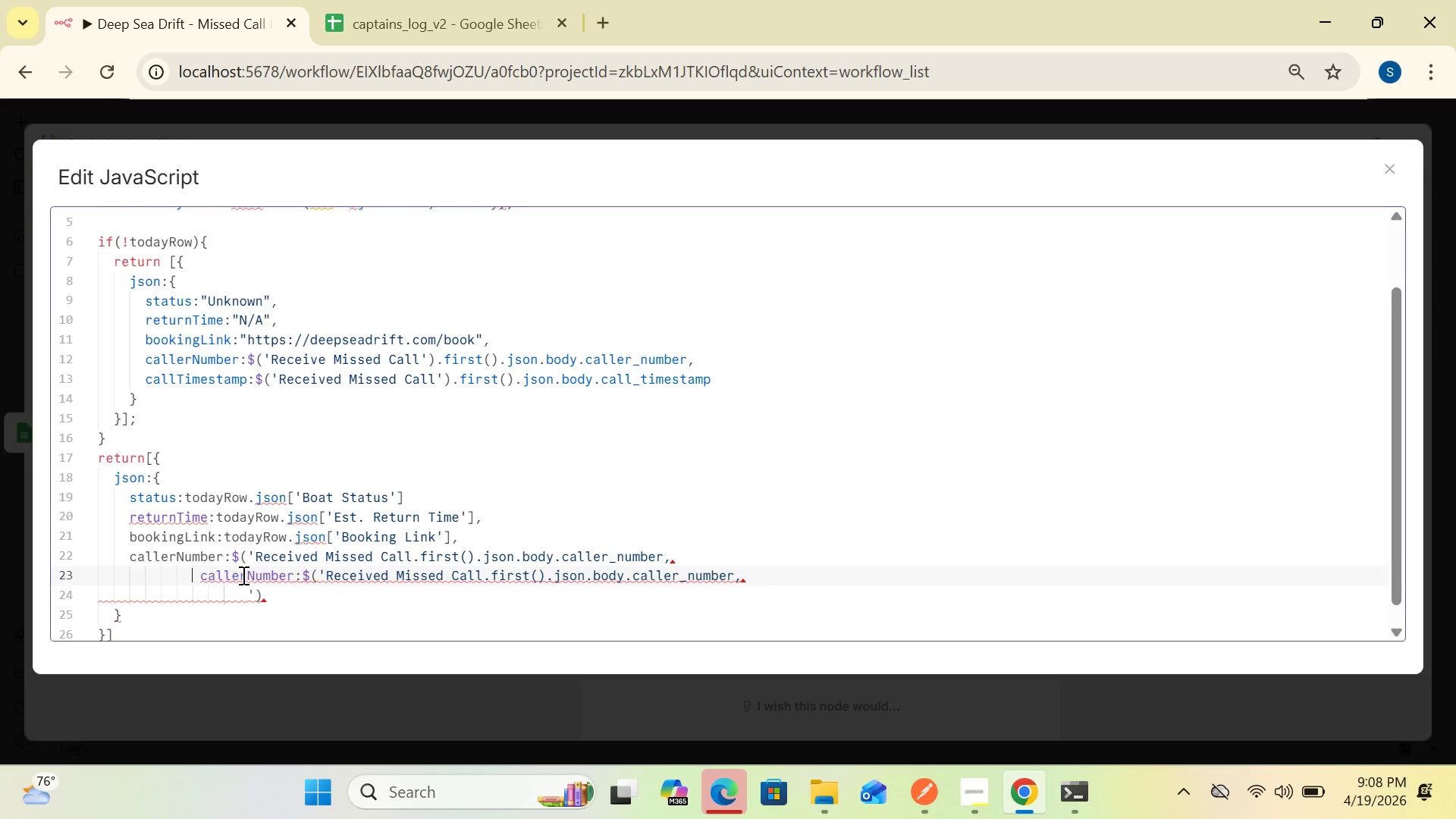 
key(Backspace)
 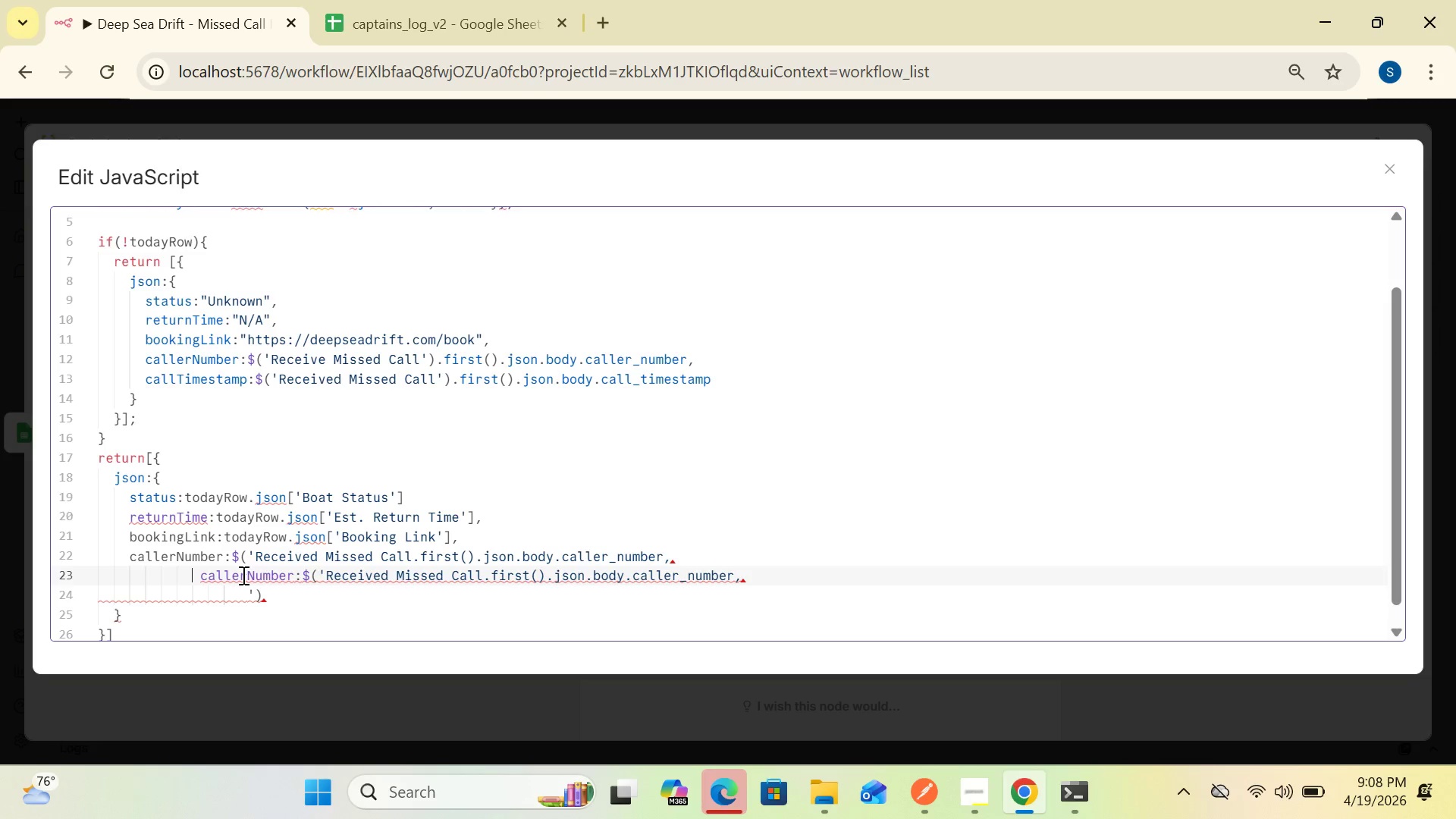 
key(Backspace)
 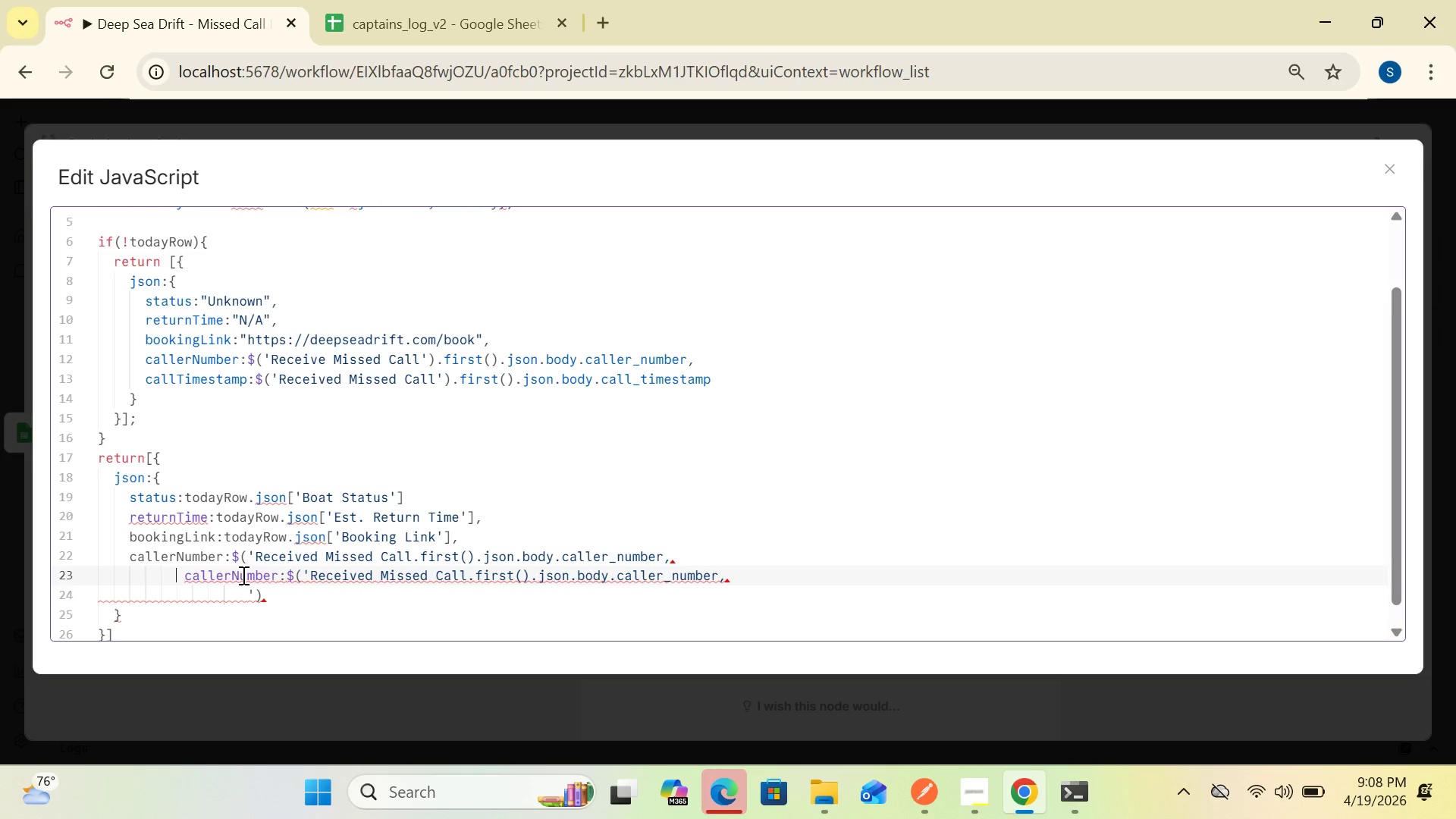 
key(Backspace)
 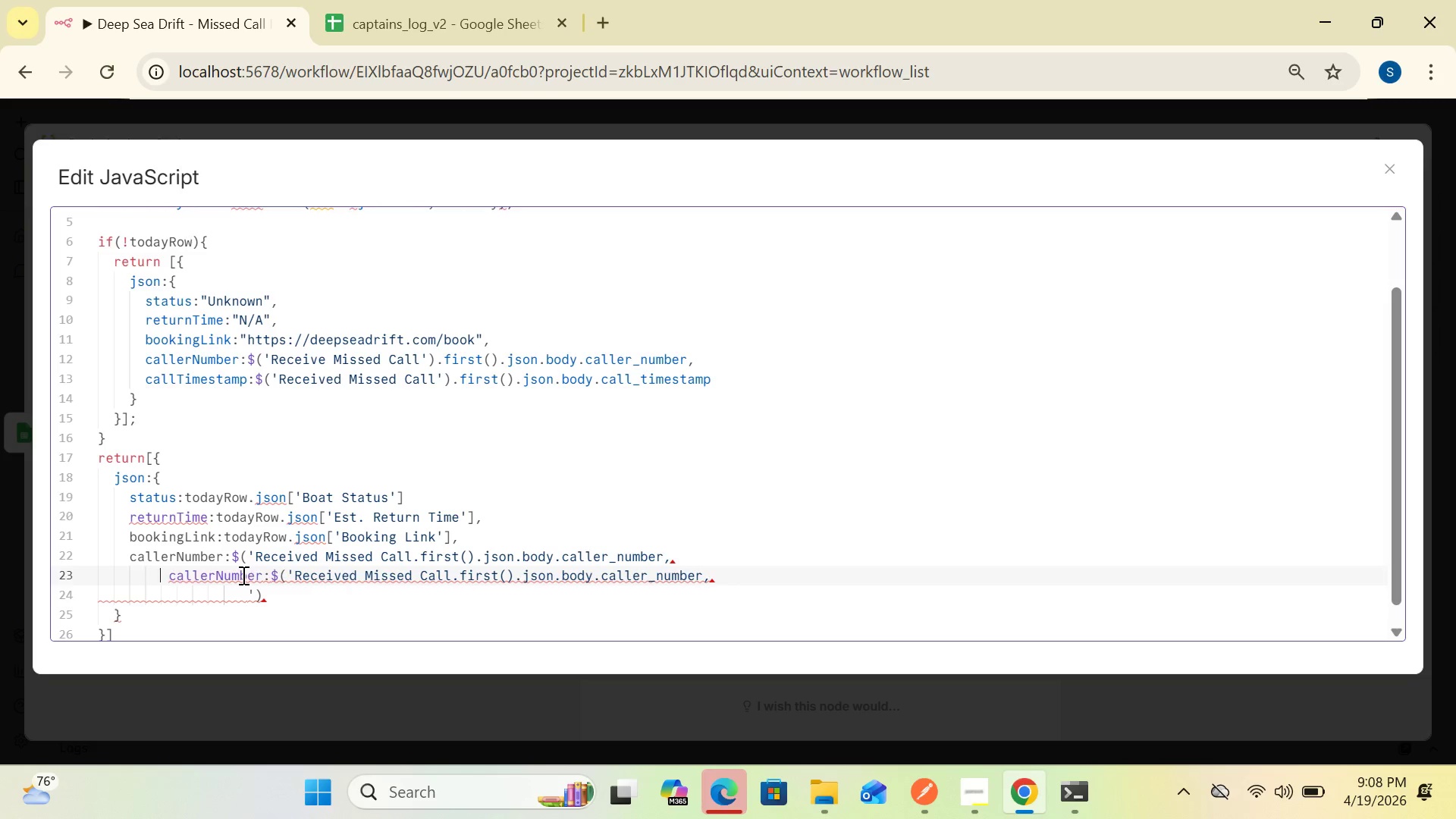 
key(Backspace)
 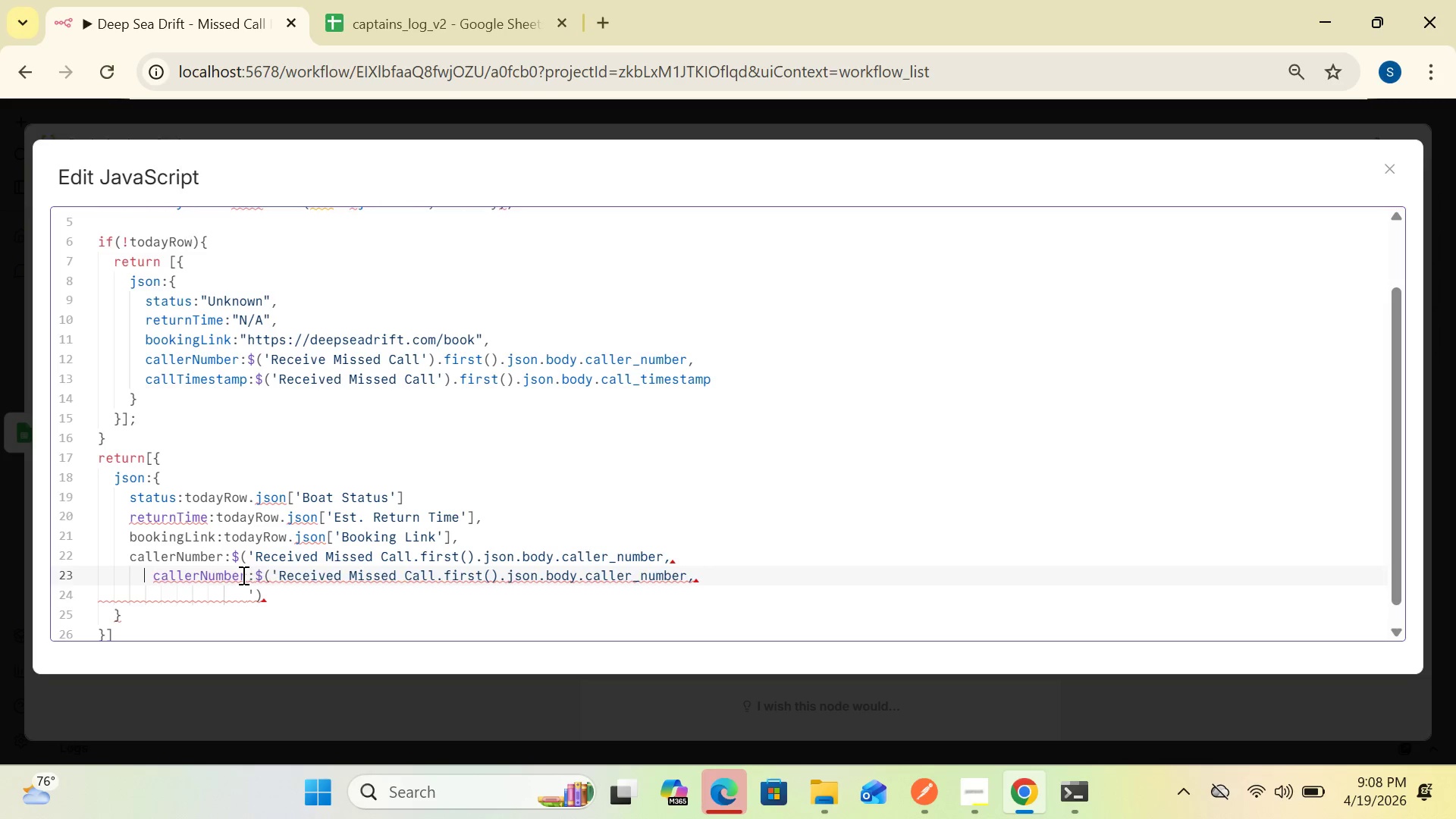 
key(Backspace)
 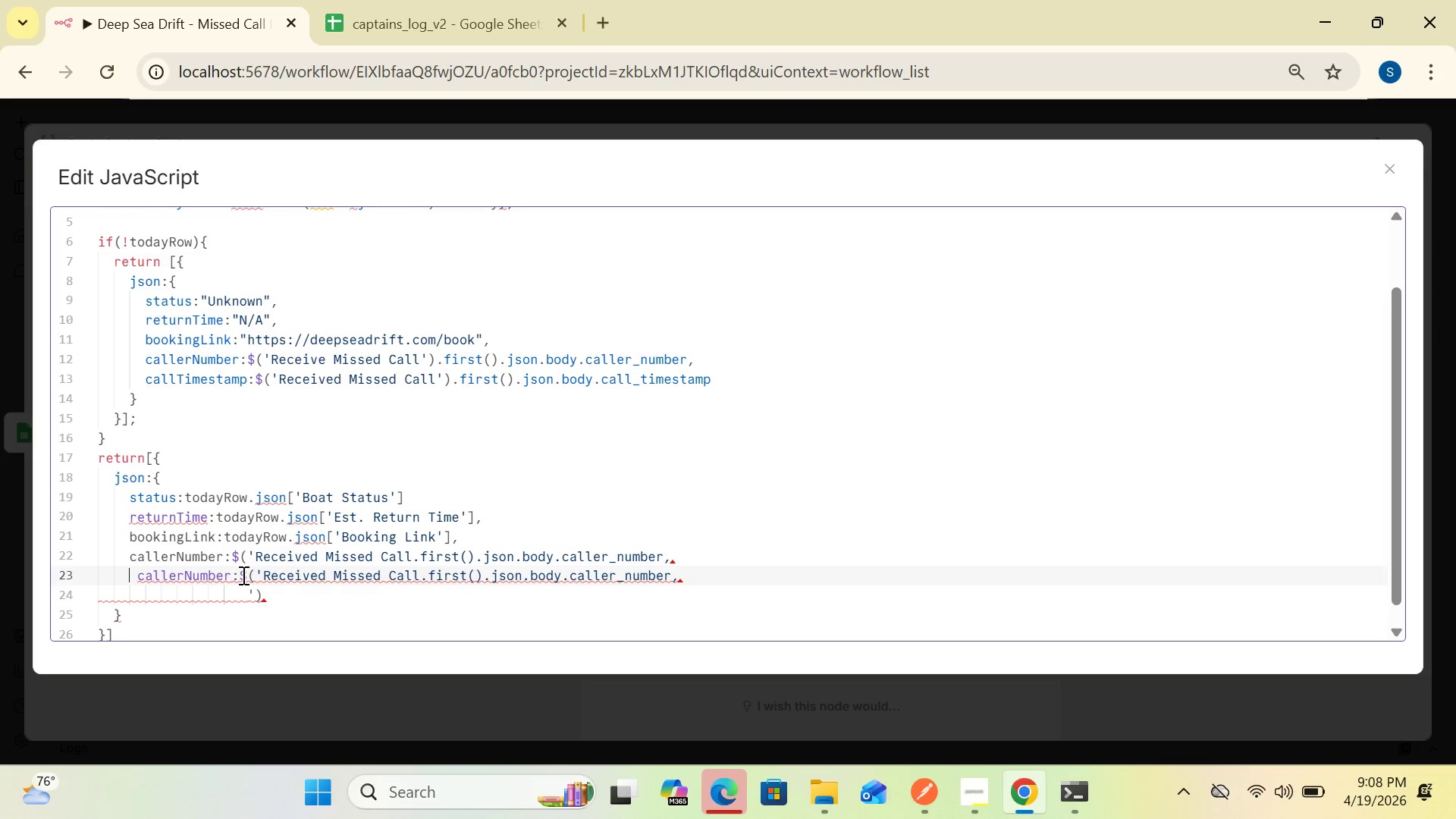 
key(Backspace)
 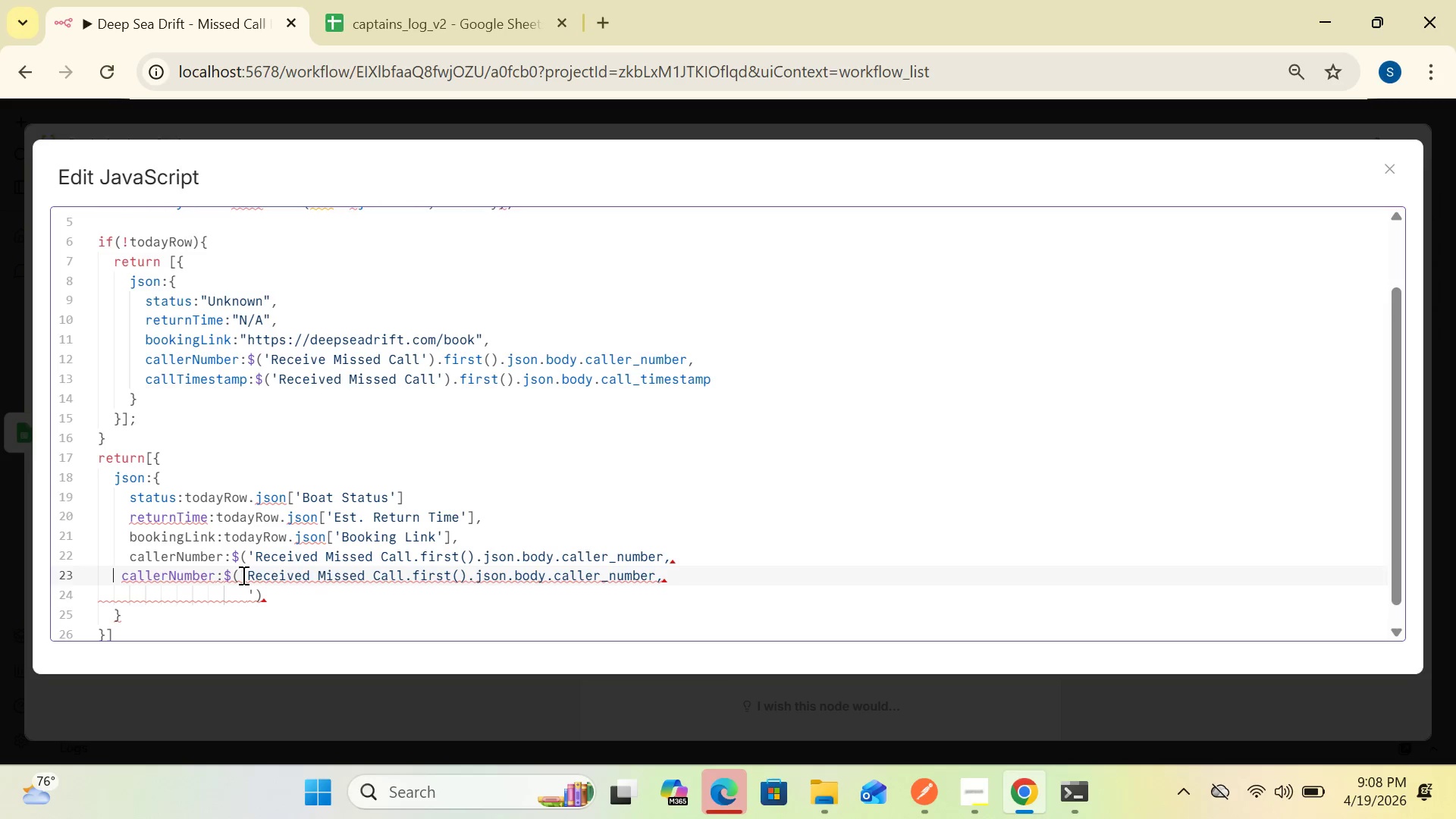 
mouse_move([284, 598])
 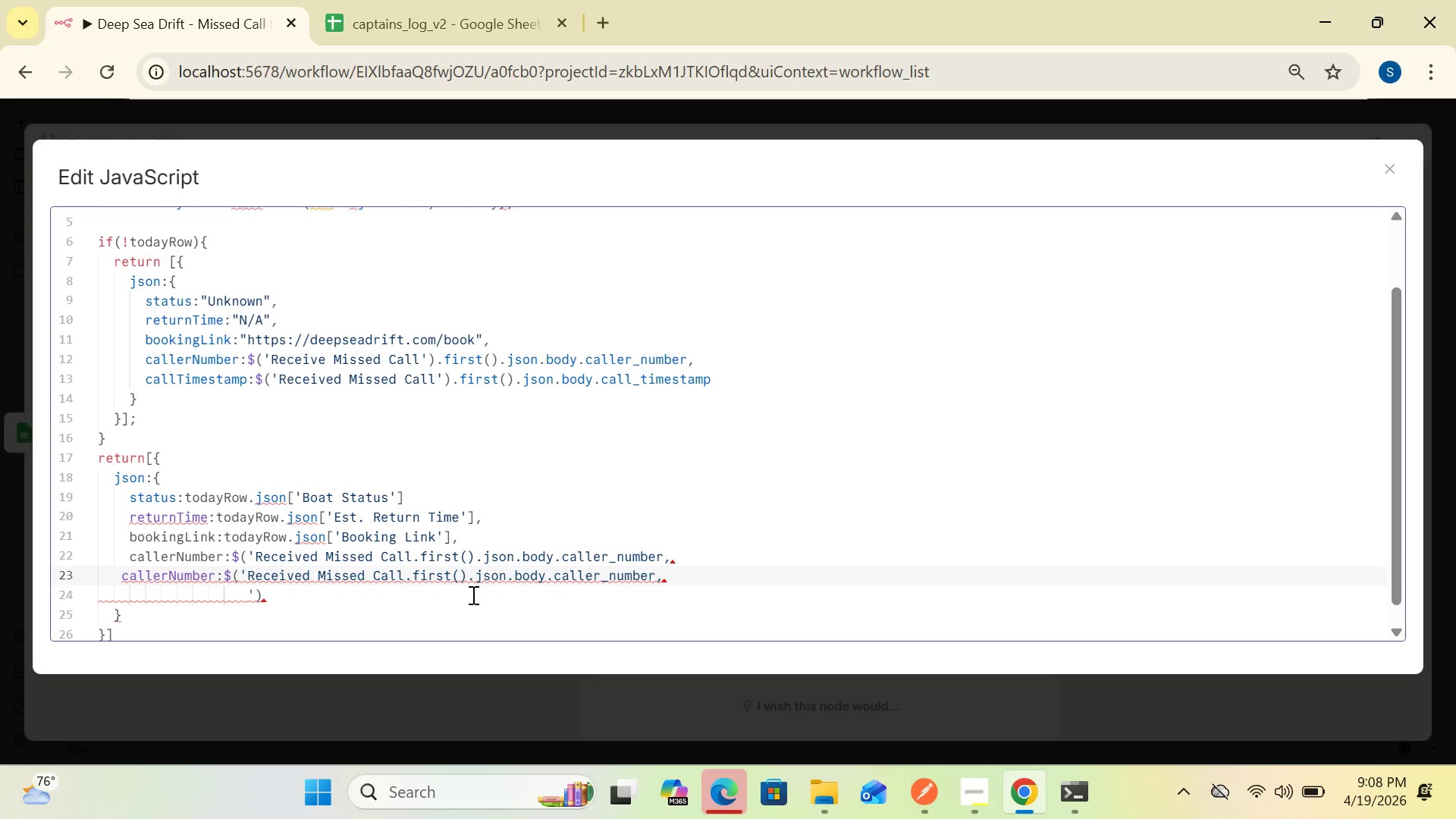 
wait(13.63)
 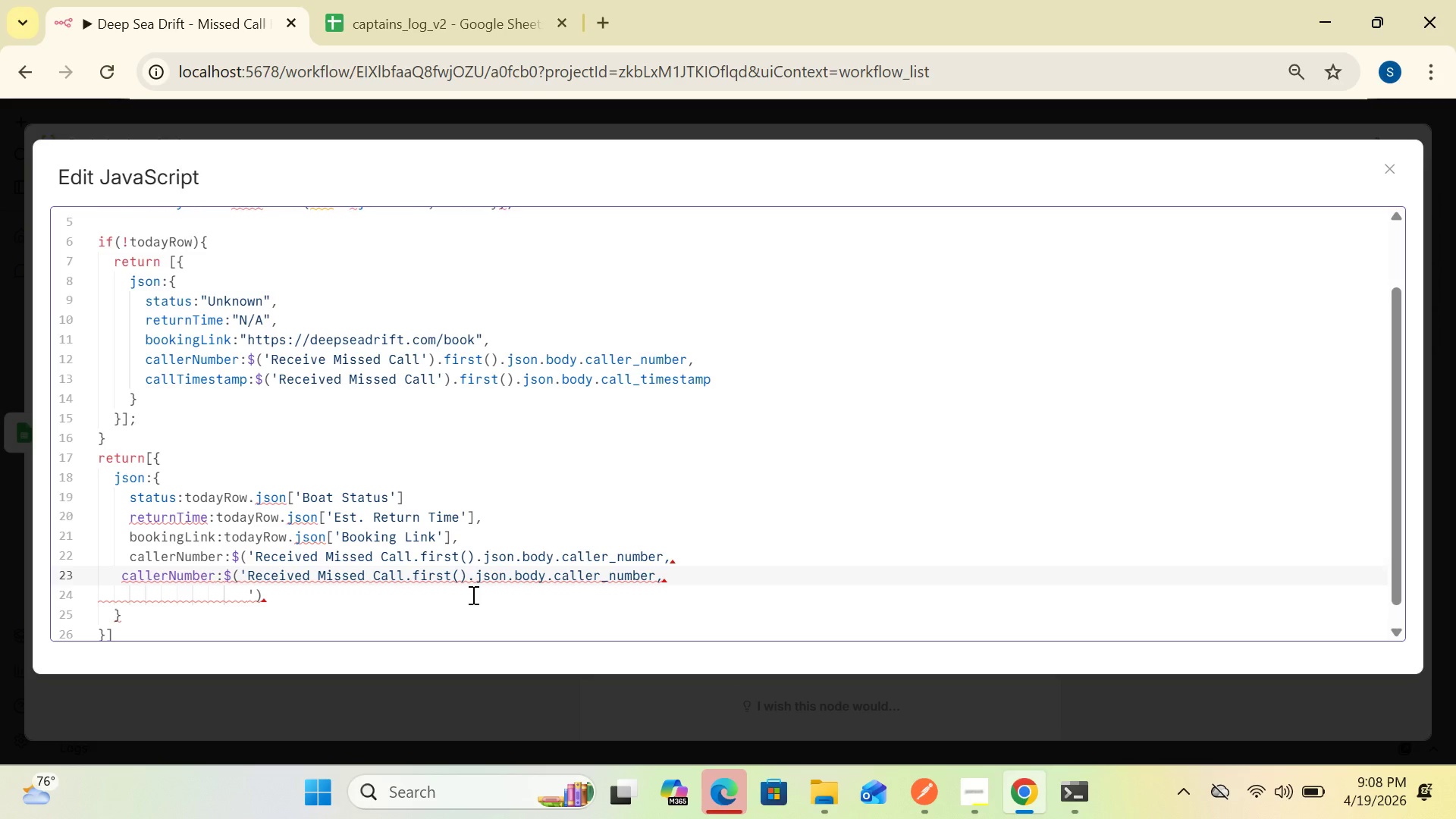 
mouse_move([277, 564])
 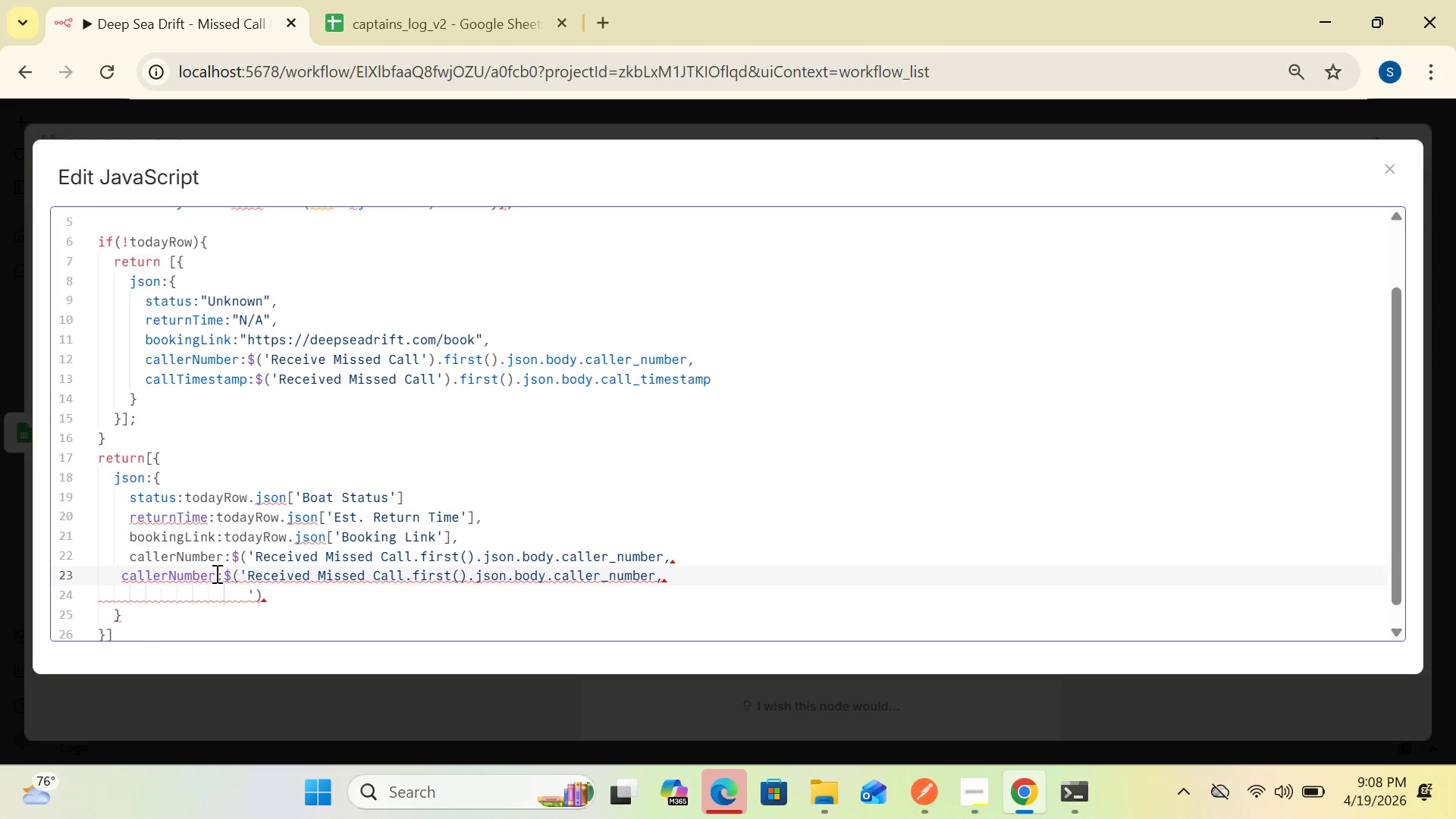 
left_click([215, 573])
 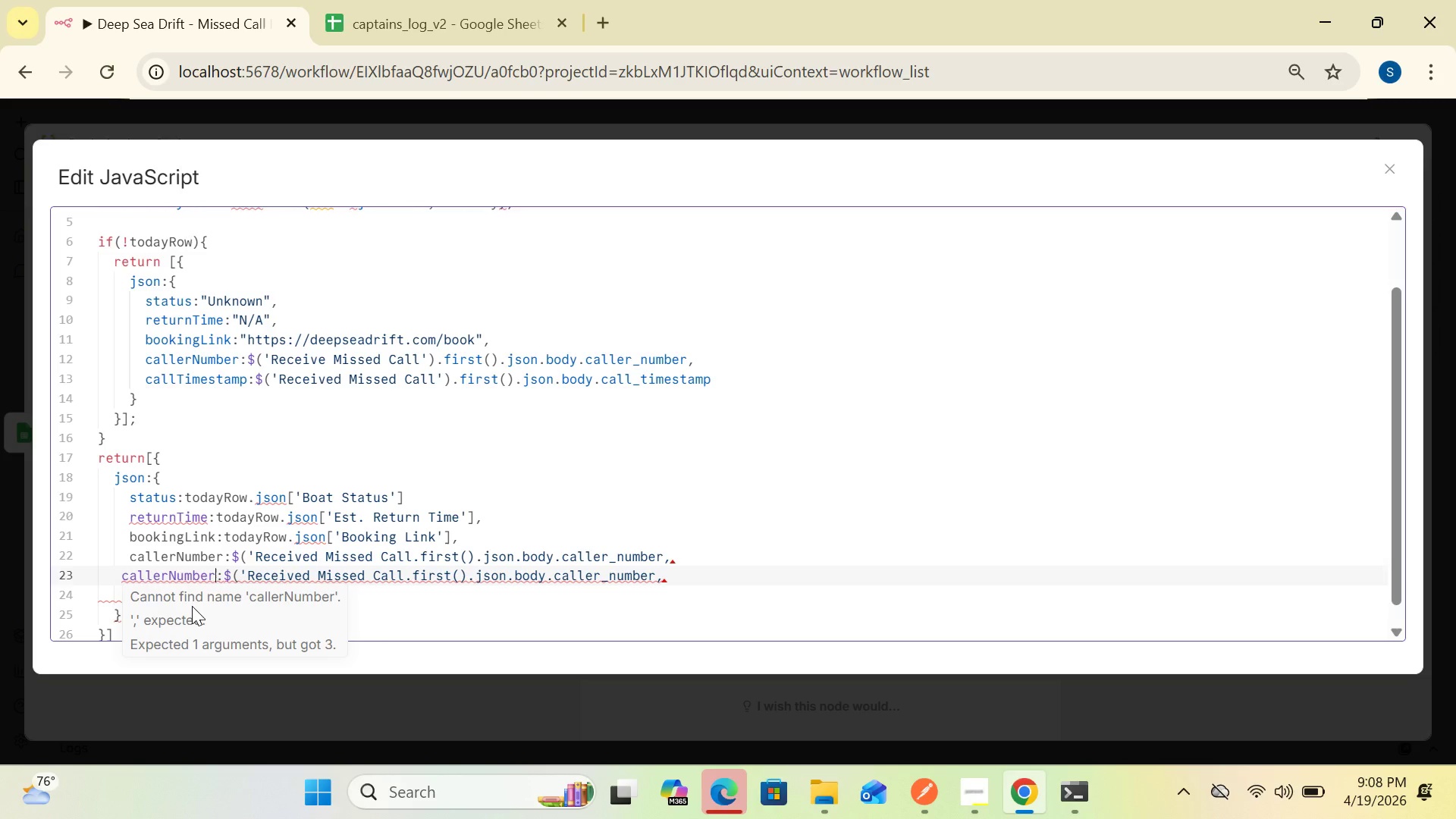 
wait(5.3)
 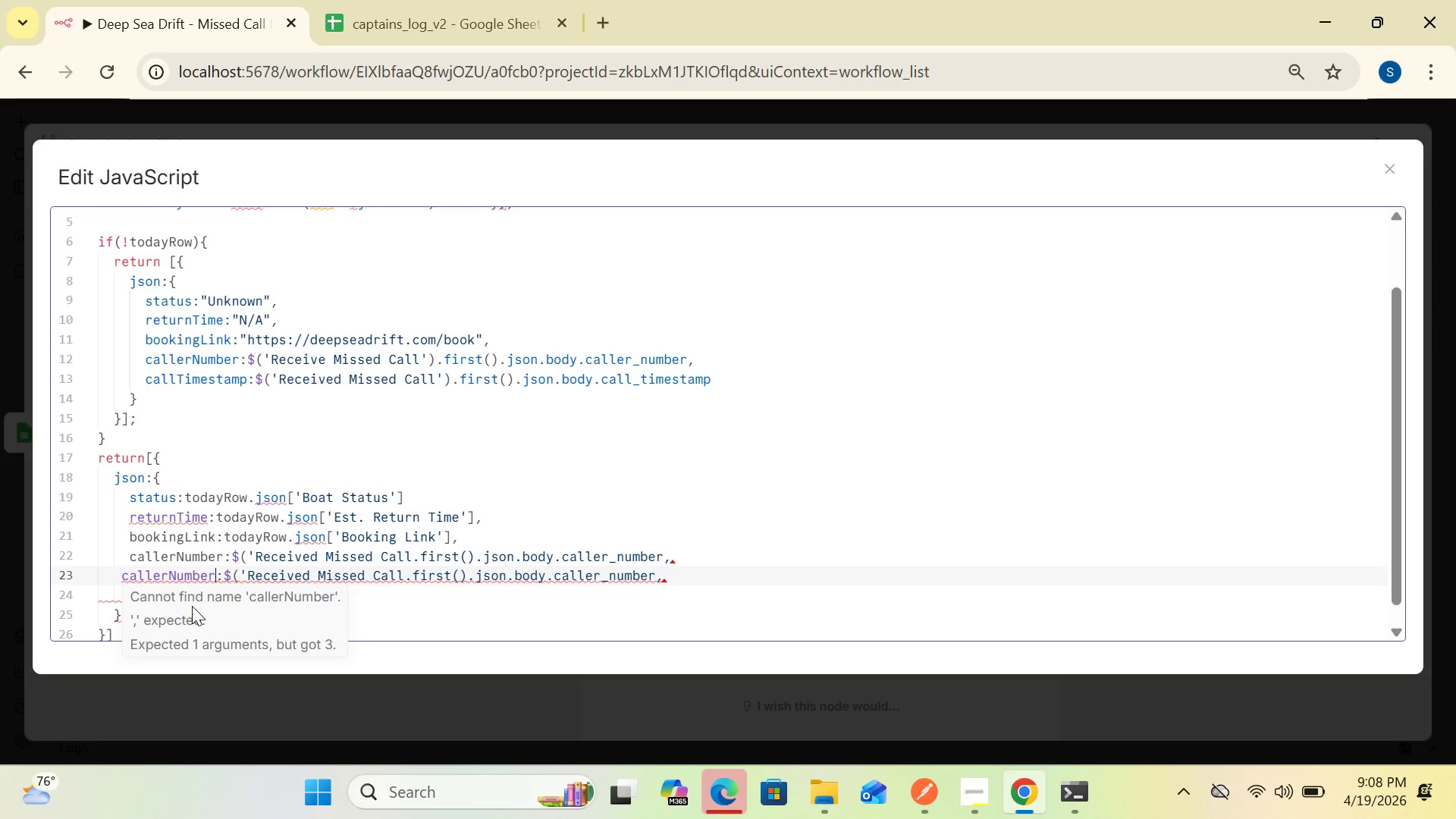 
key(Backspace)
key(Backspace)
key(Backspace)
key(Backspace)
key(Backspace)
key(Backspace)
key(Backspace)
key(Backspace)
type(Timestamp)
 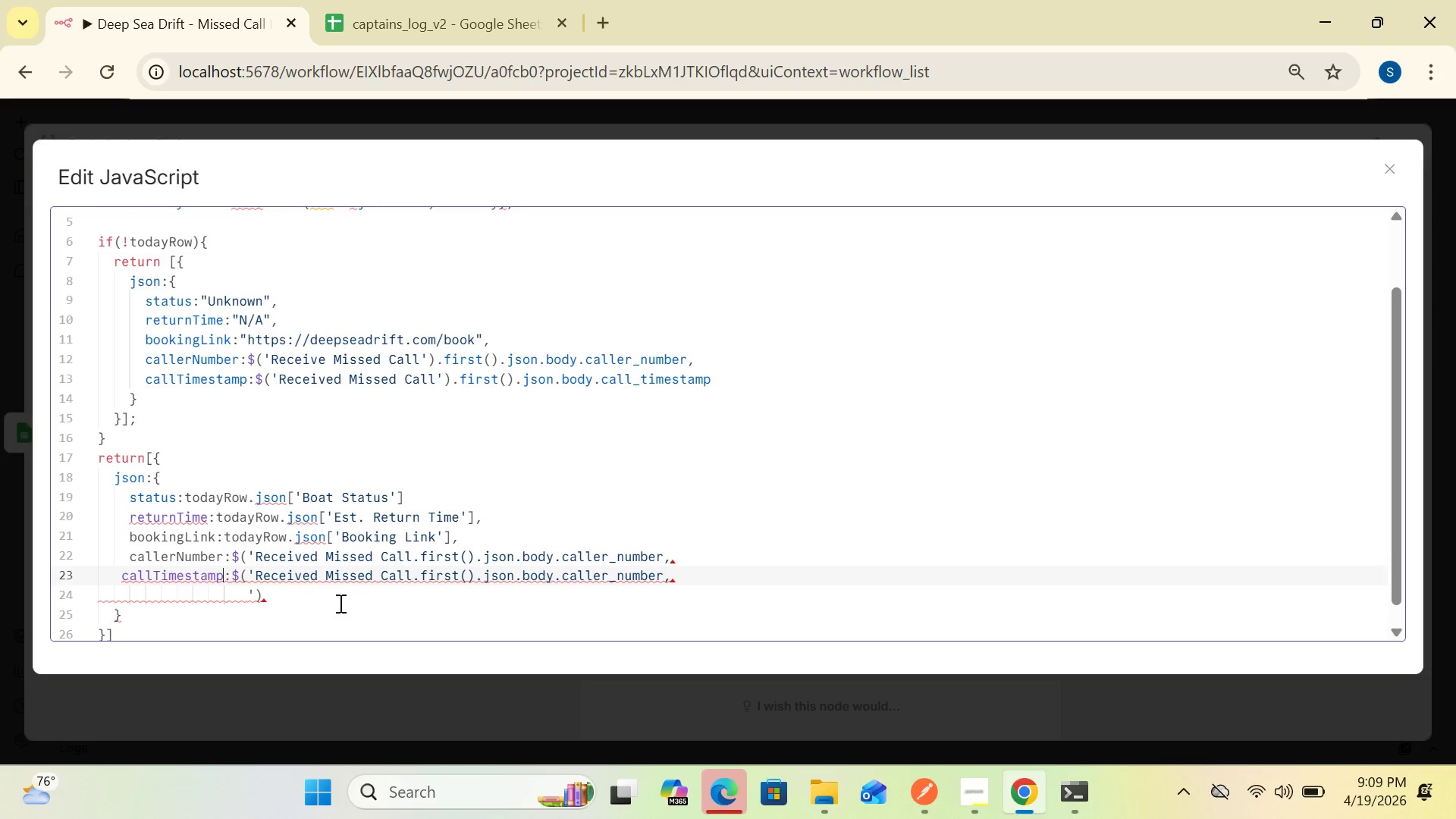 
wait(21.73)
 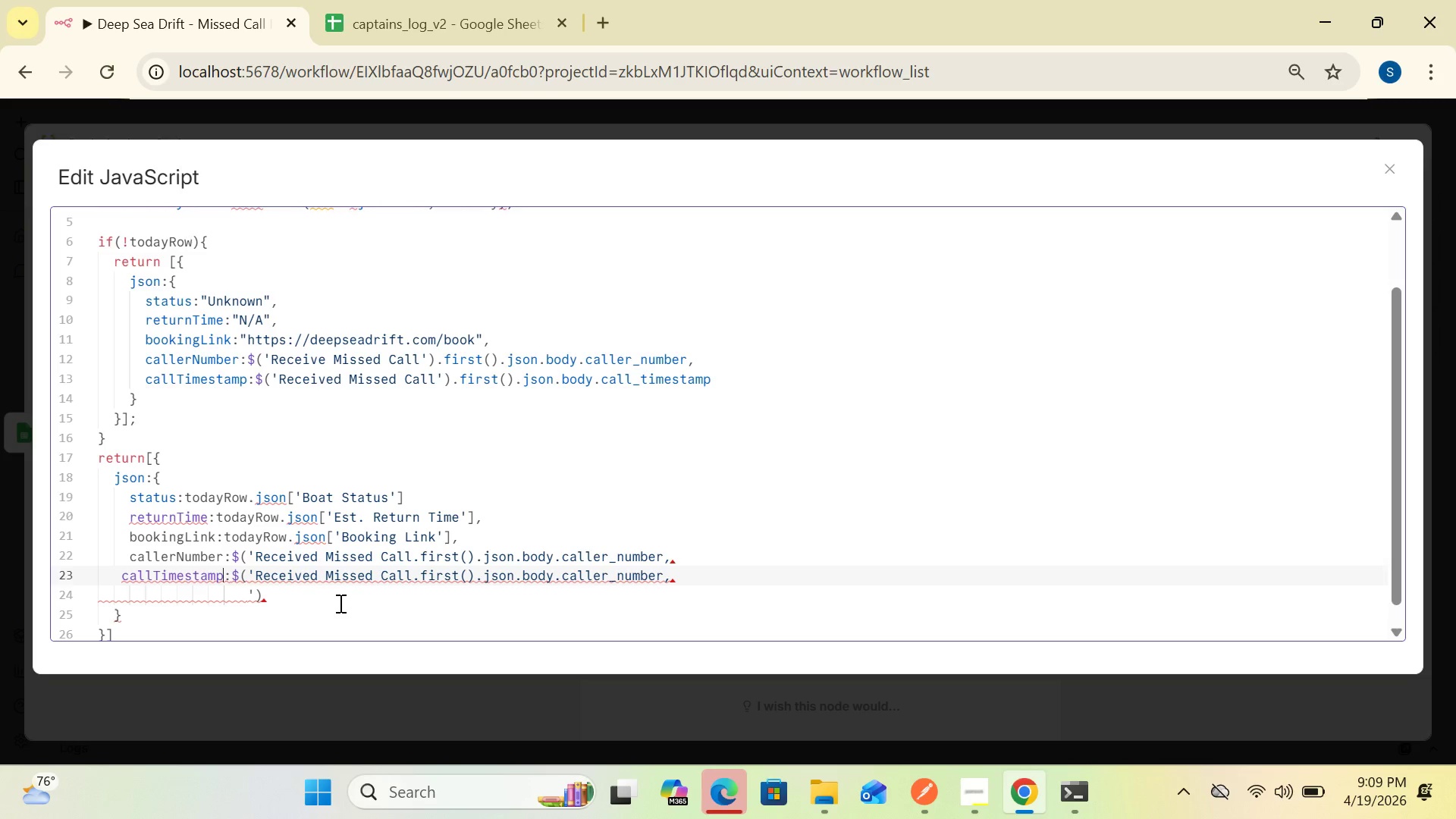 
left_click_drag(start_coordinate=[339, 603], to_coordinate=[366, 604])
 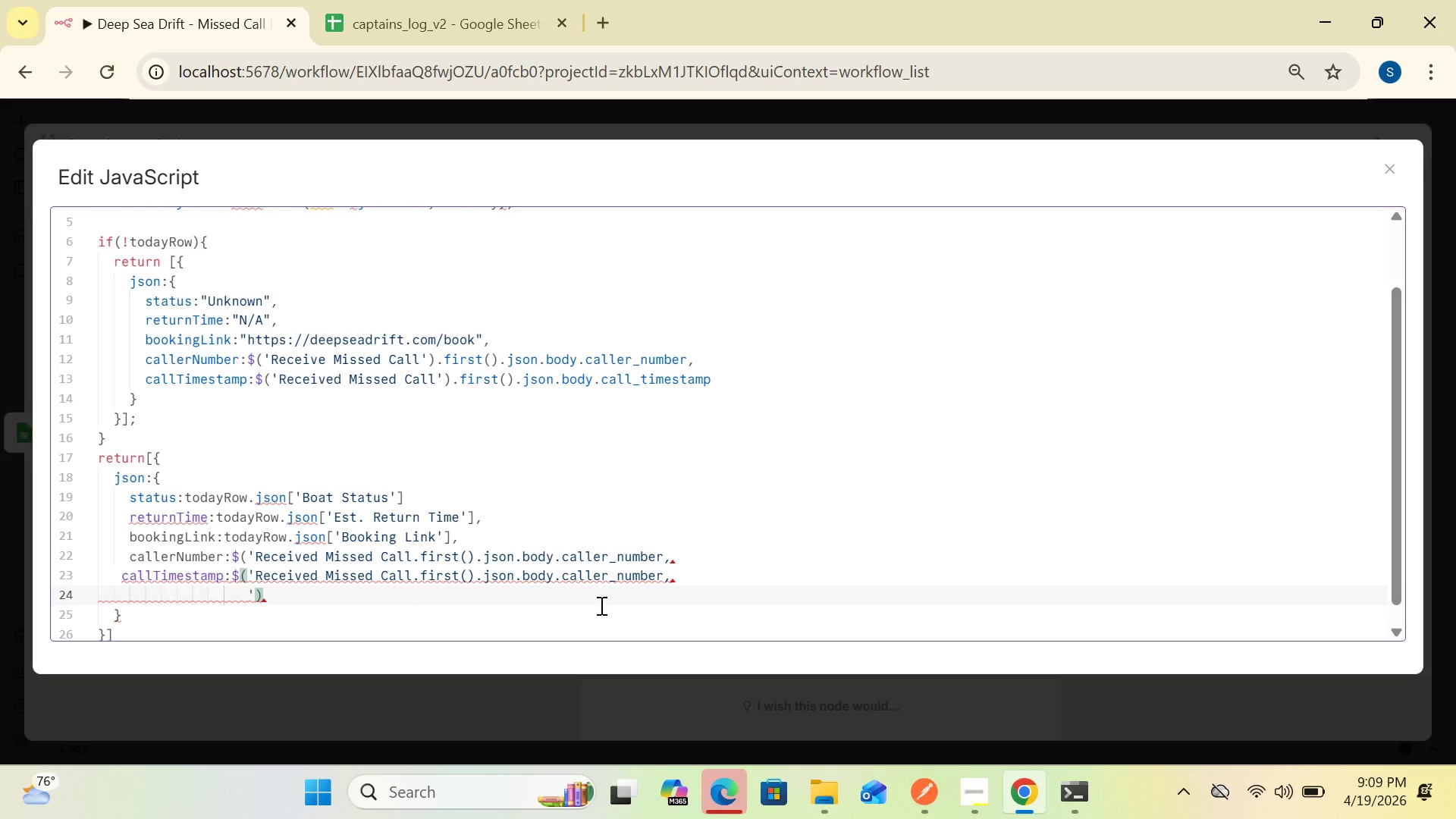 
wait(28.25)
 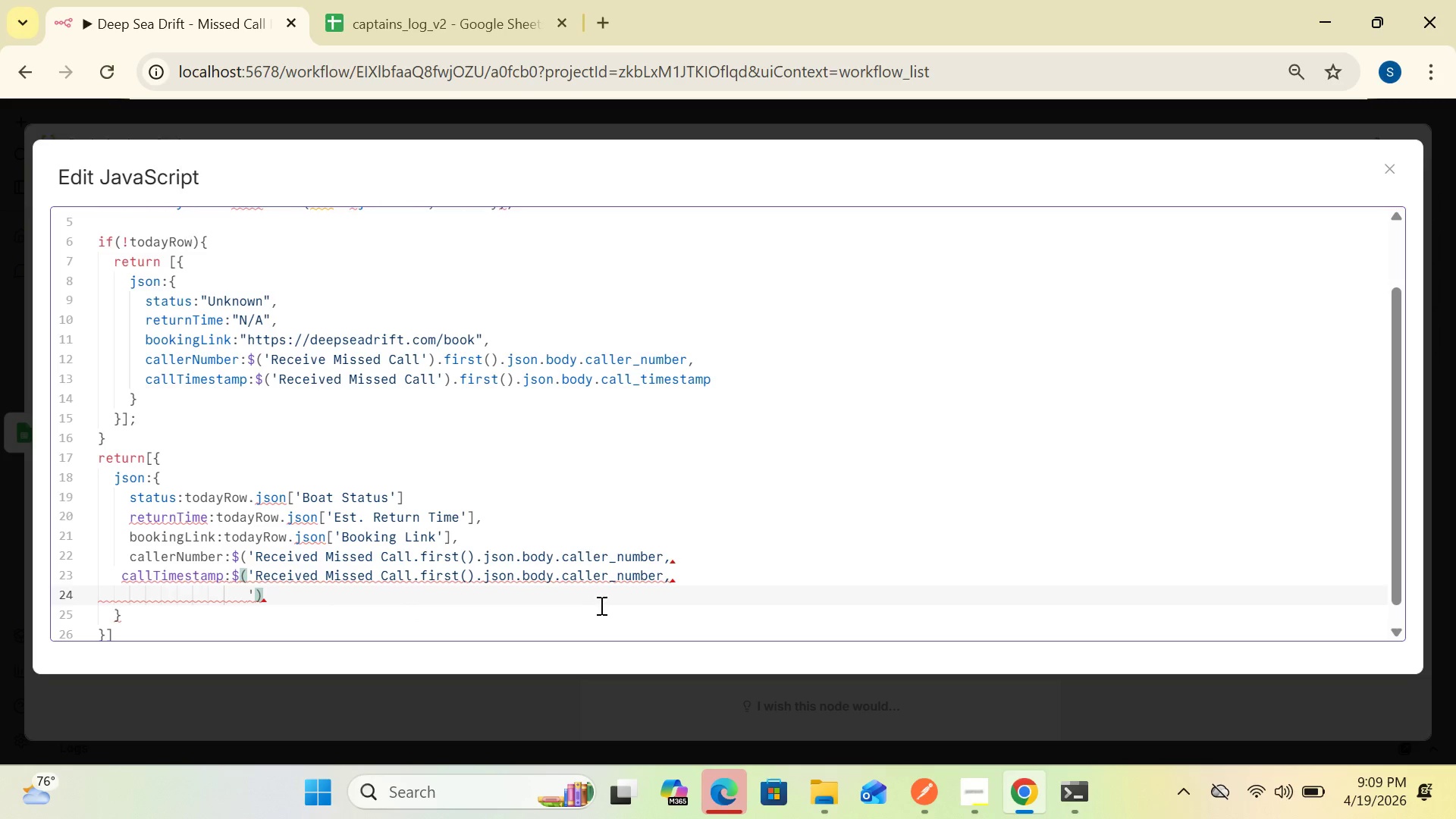 
left_click([664, 578])
 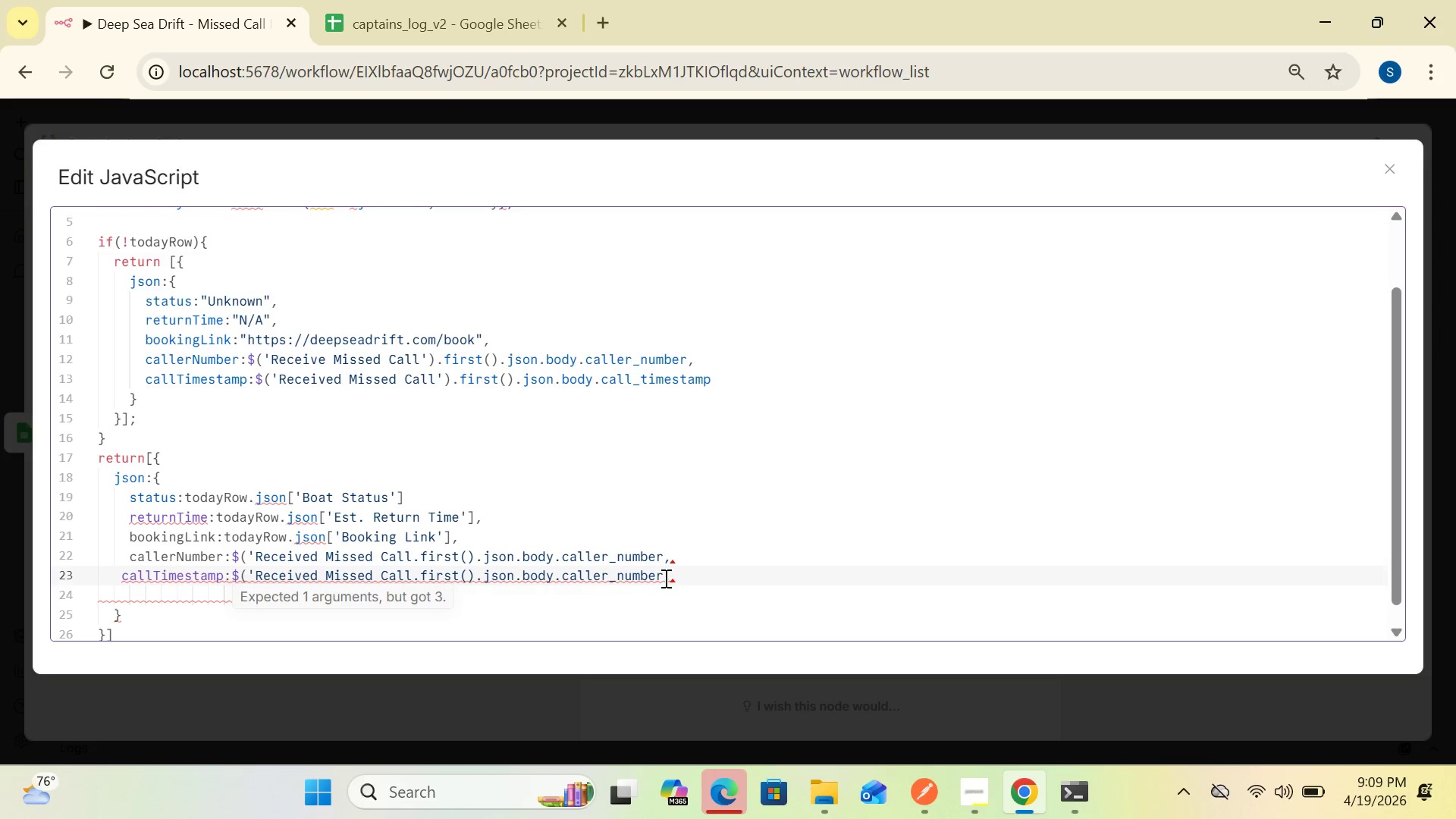 
key(Backspace)
key(Backspace)
key(Backspace)
key(Backspace)
key(Backspace)
key(Backspace)
key(Backspace)
key(Backspace)
key(Backspace)
key(Backspace)
key(Backspace)
key(Backspace)
key(Backspace)
type(timestamp)
 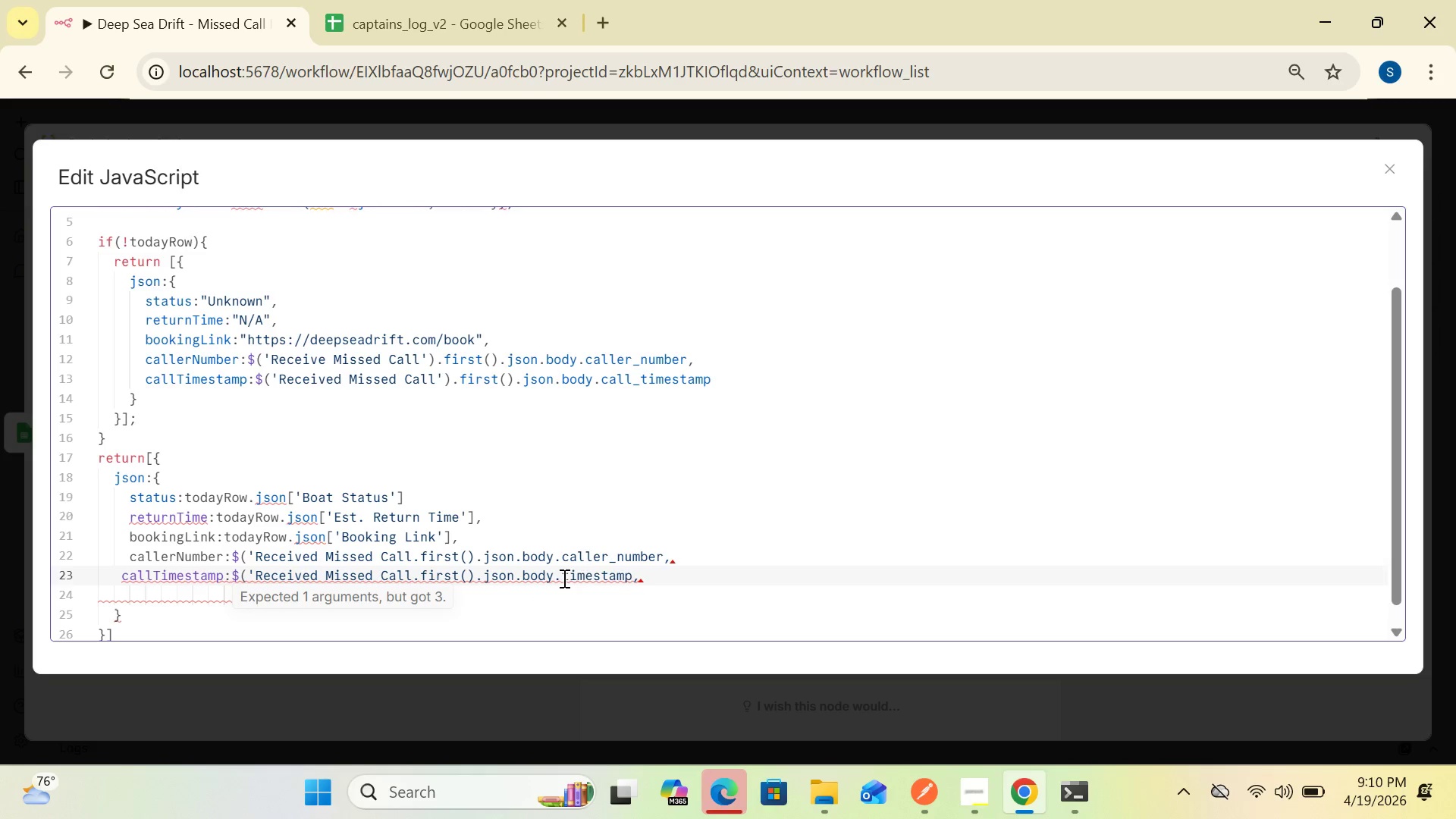 
wait(23.58)
 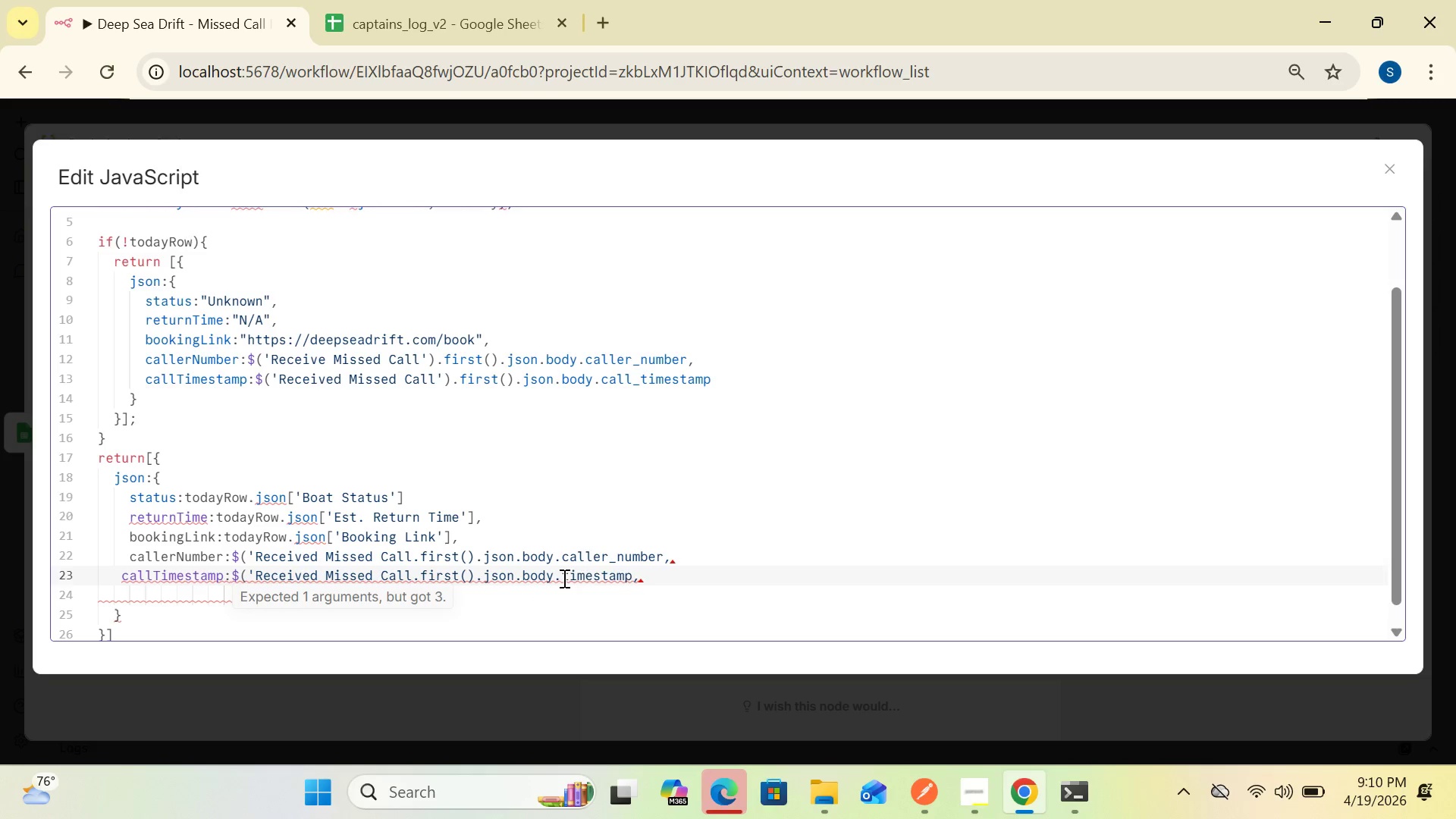 
left_click([559, 574])
 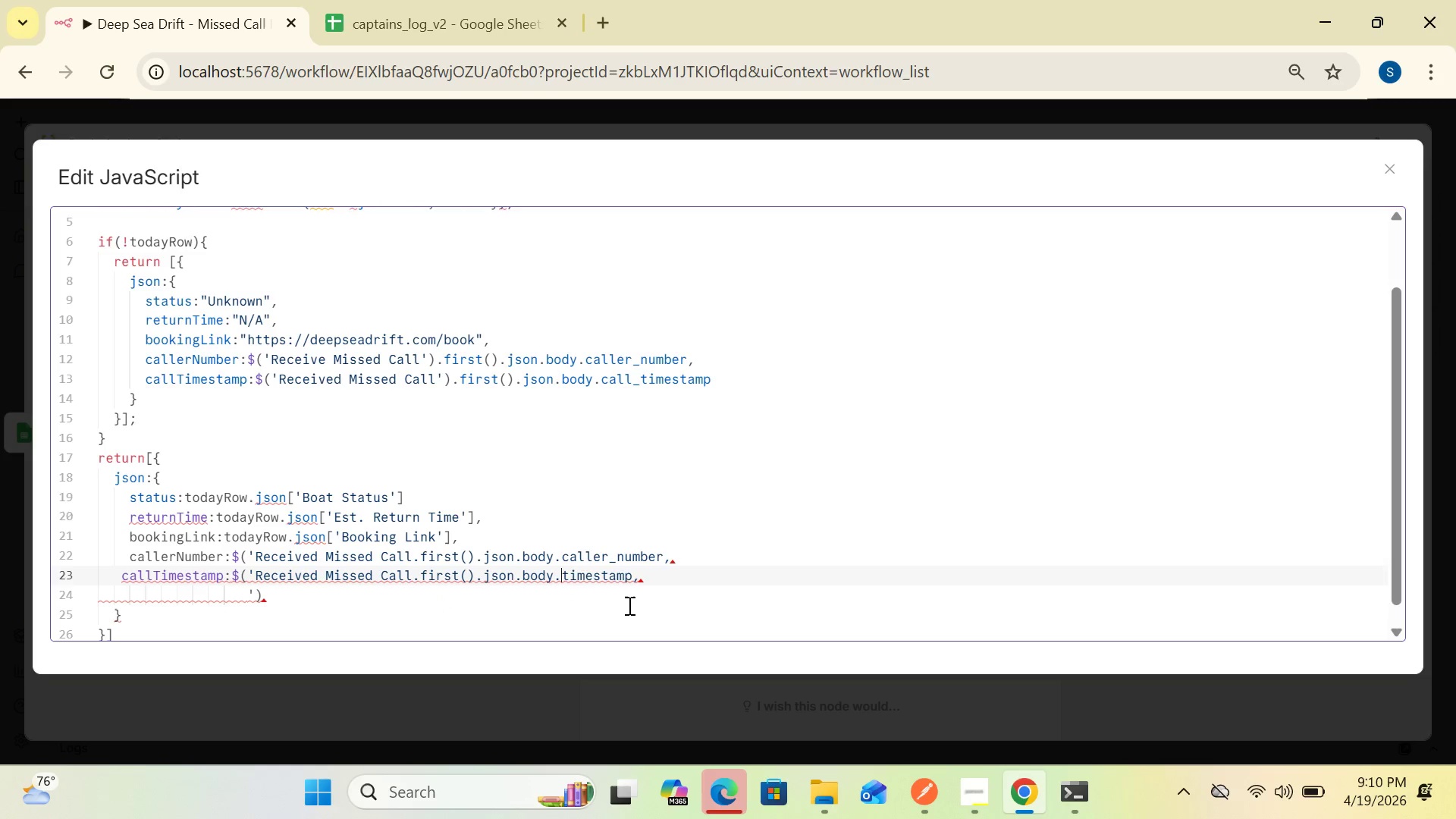 
type(call_)
 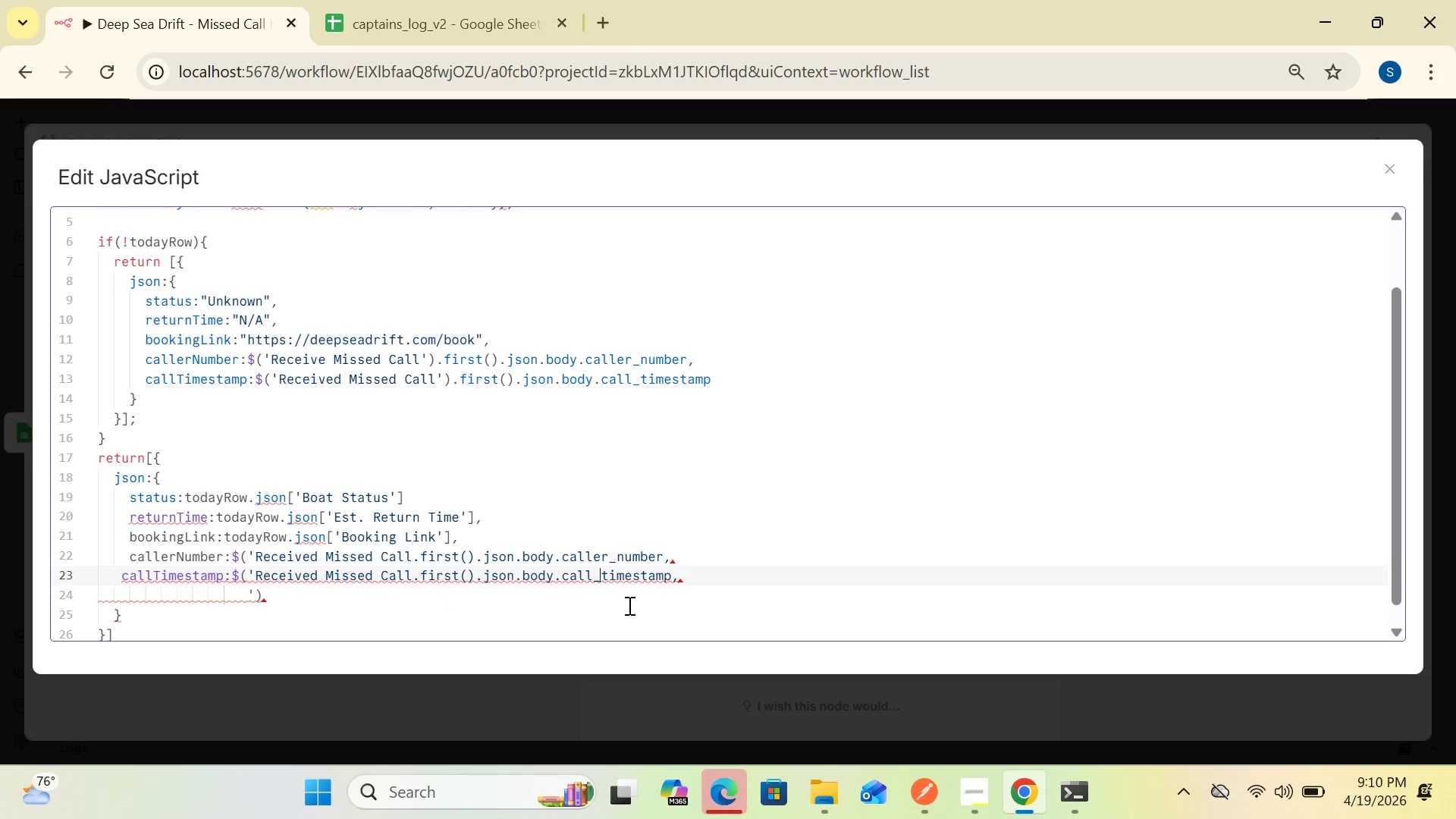 
wait(6.97)
 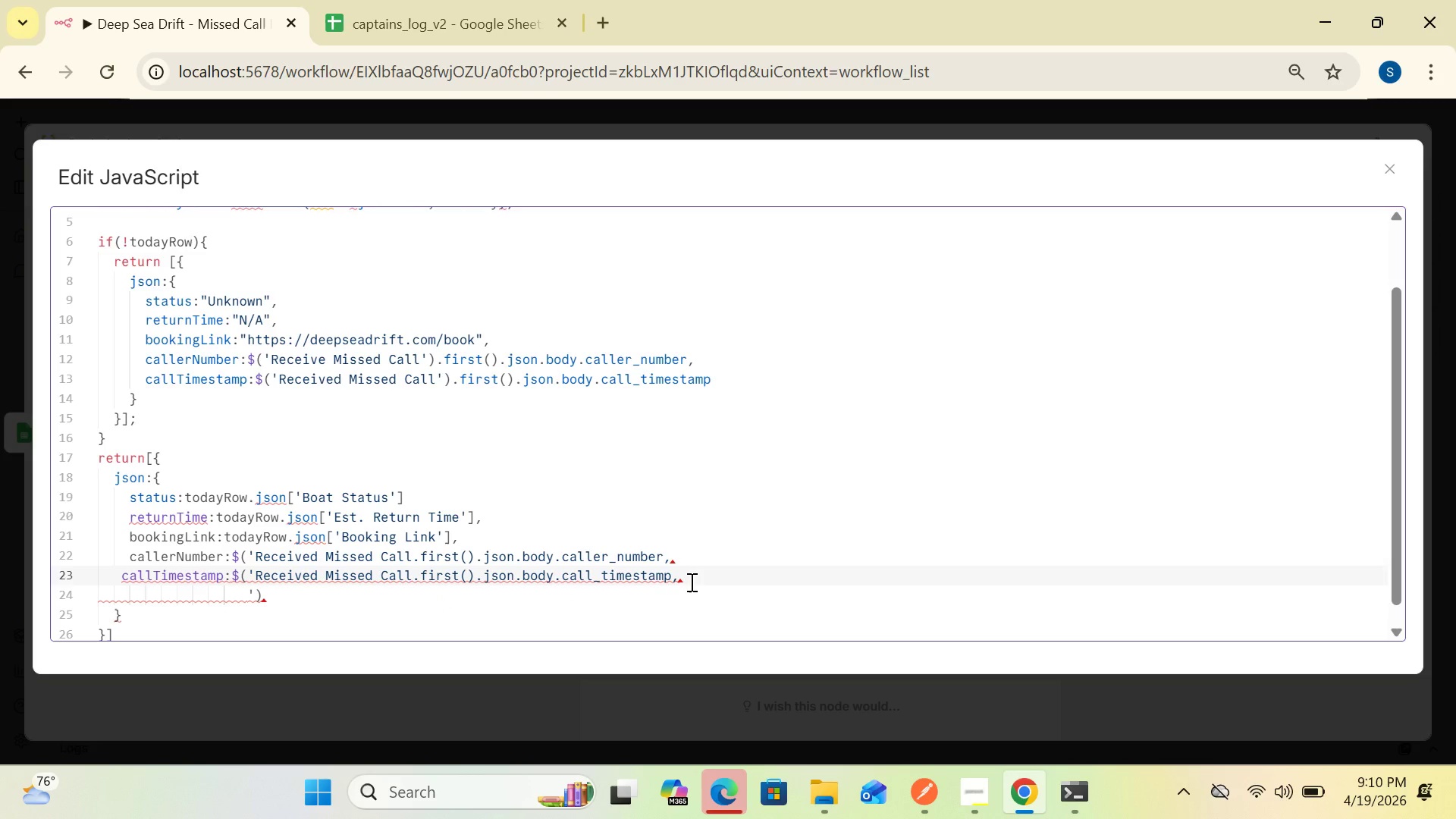 
left_click([278, 595])
 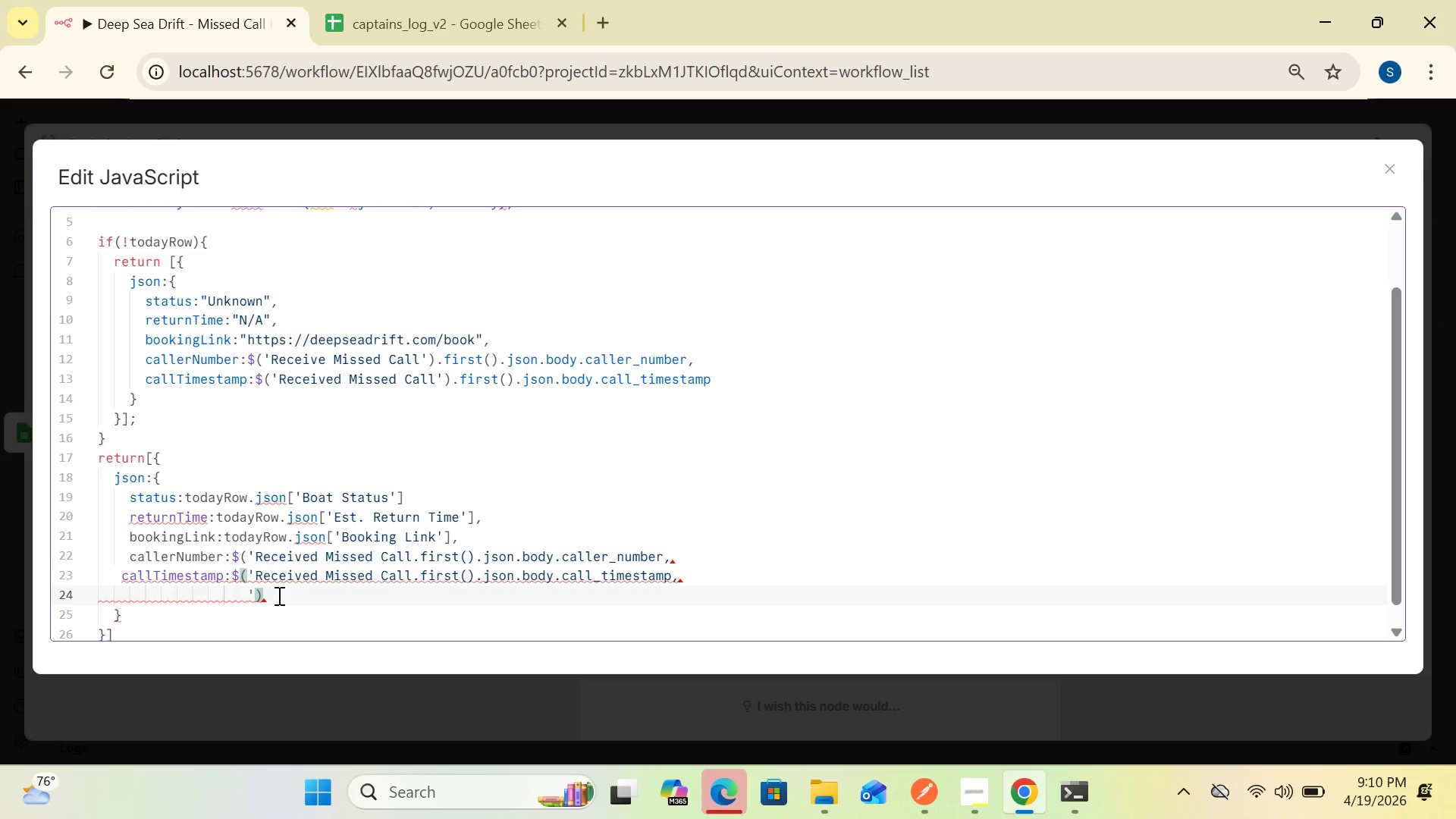 
hold_key(key=Backspace, duration=0.7)
 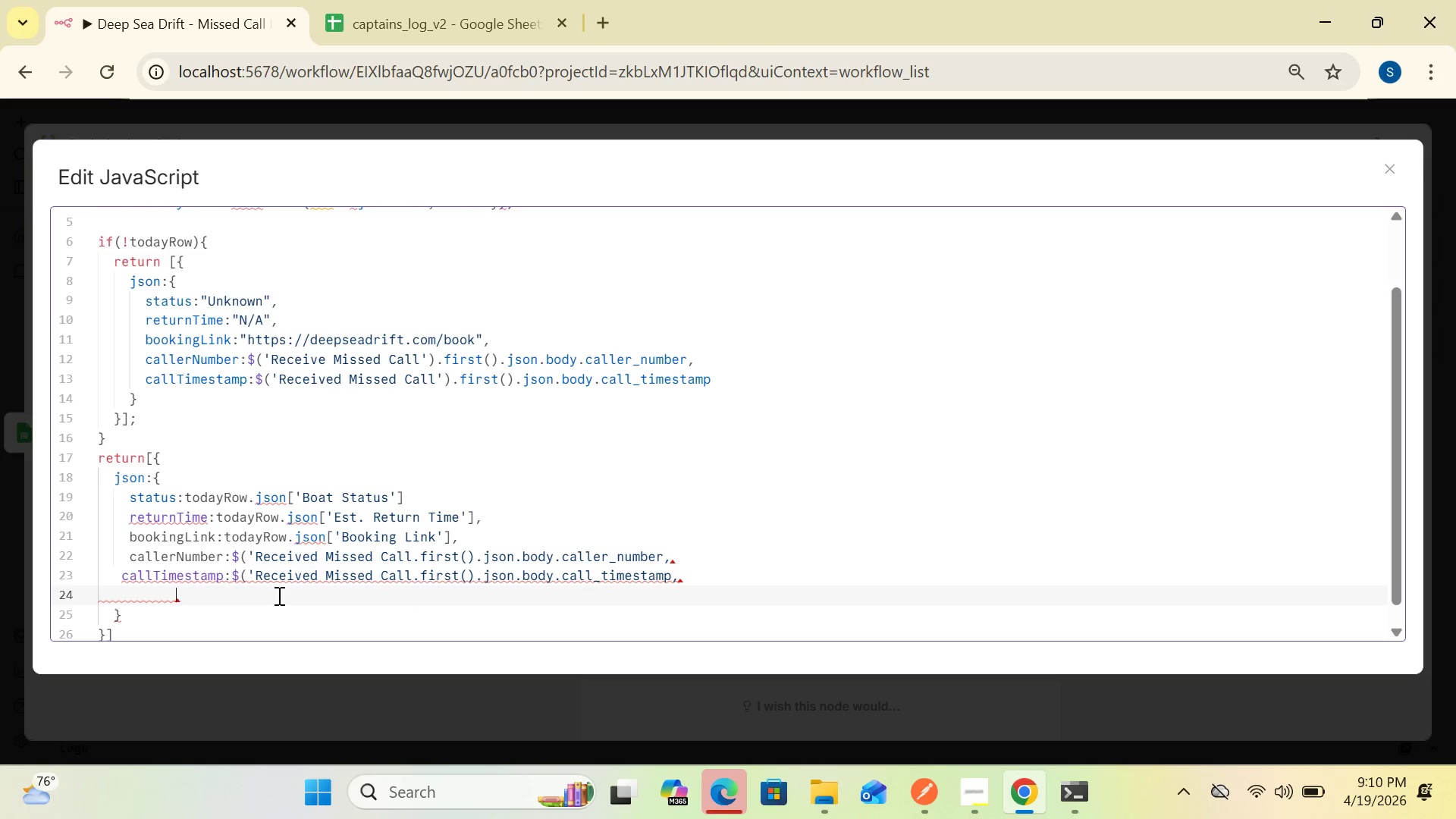 
key(Backspace)
 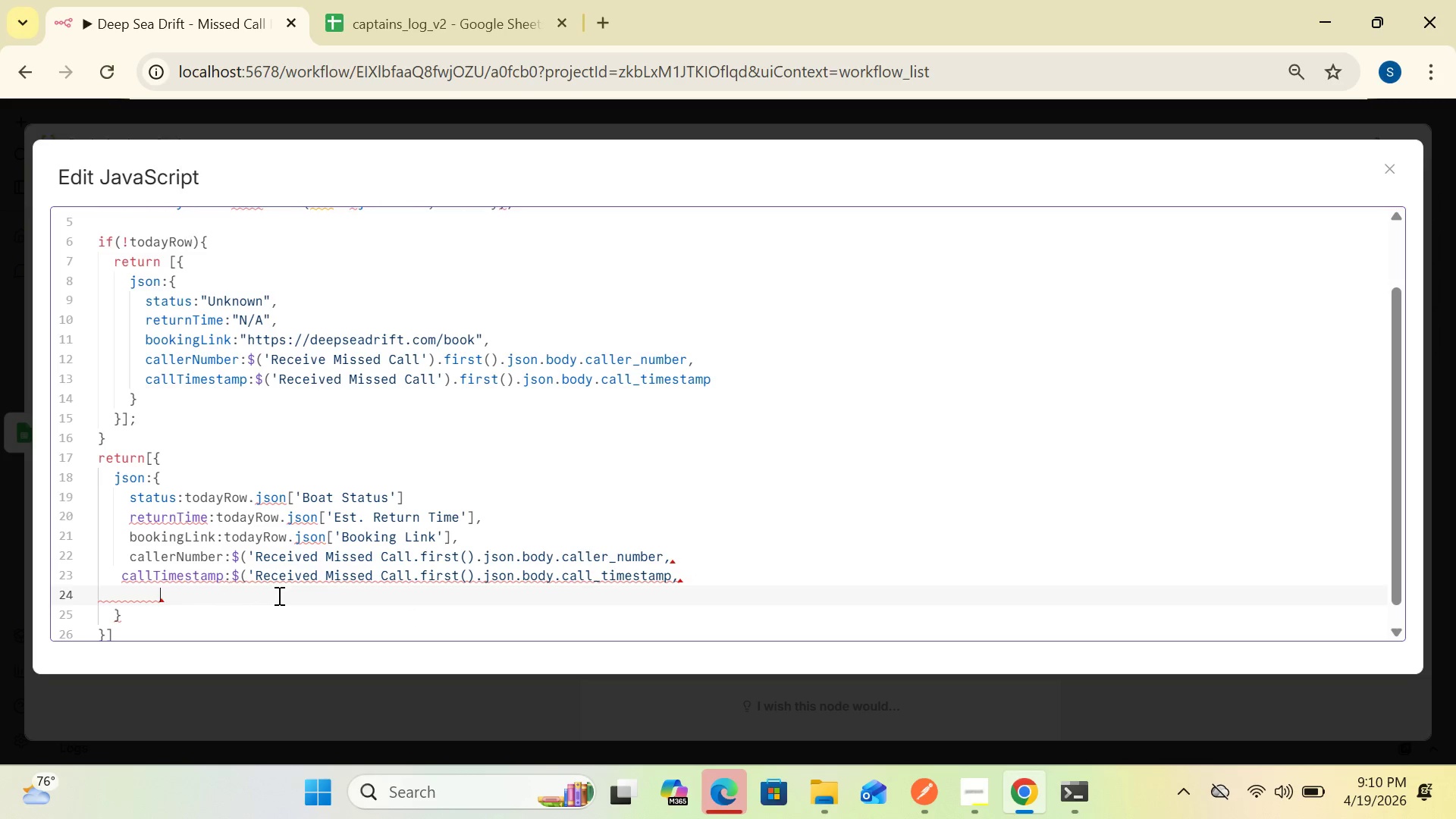 
key(Backspace)
 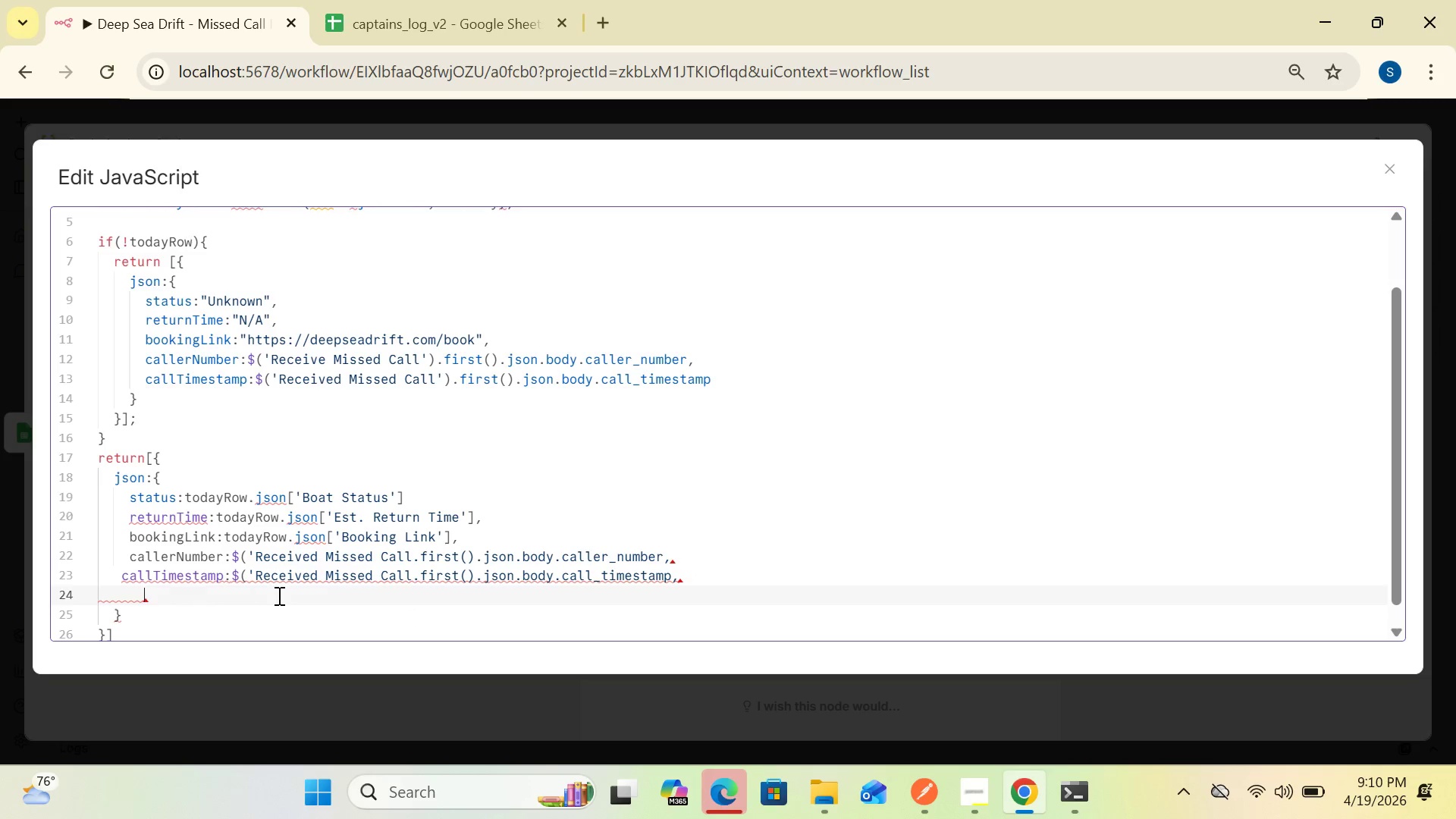 
key(Backspace)
 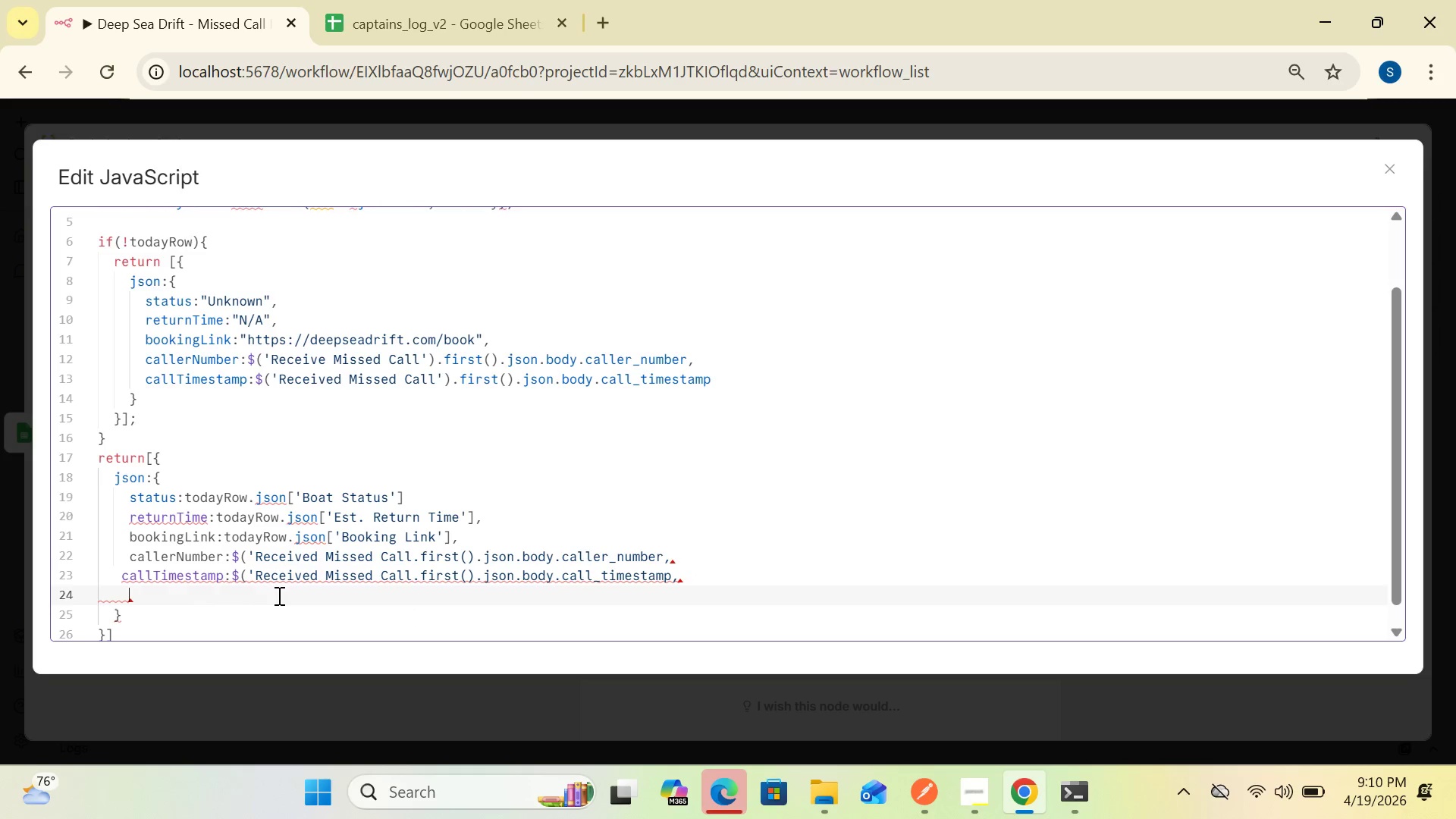 
key(Backspace)
 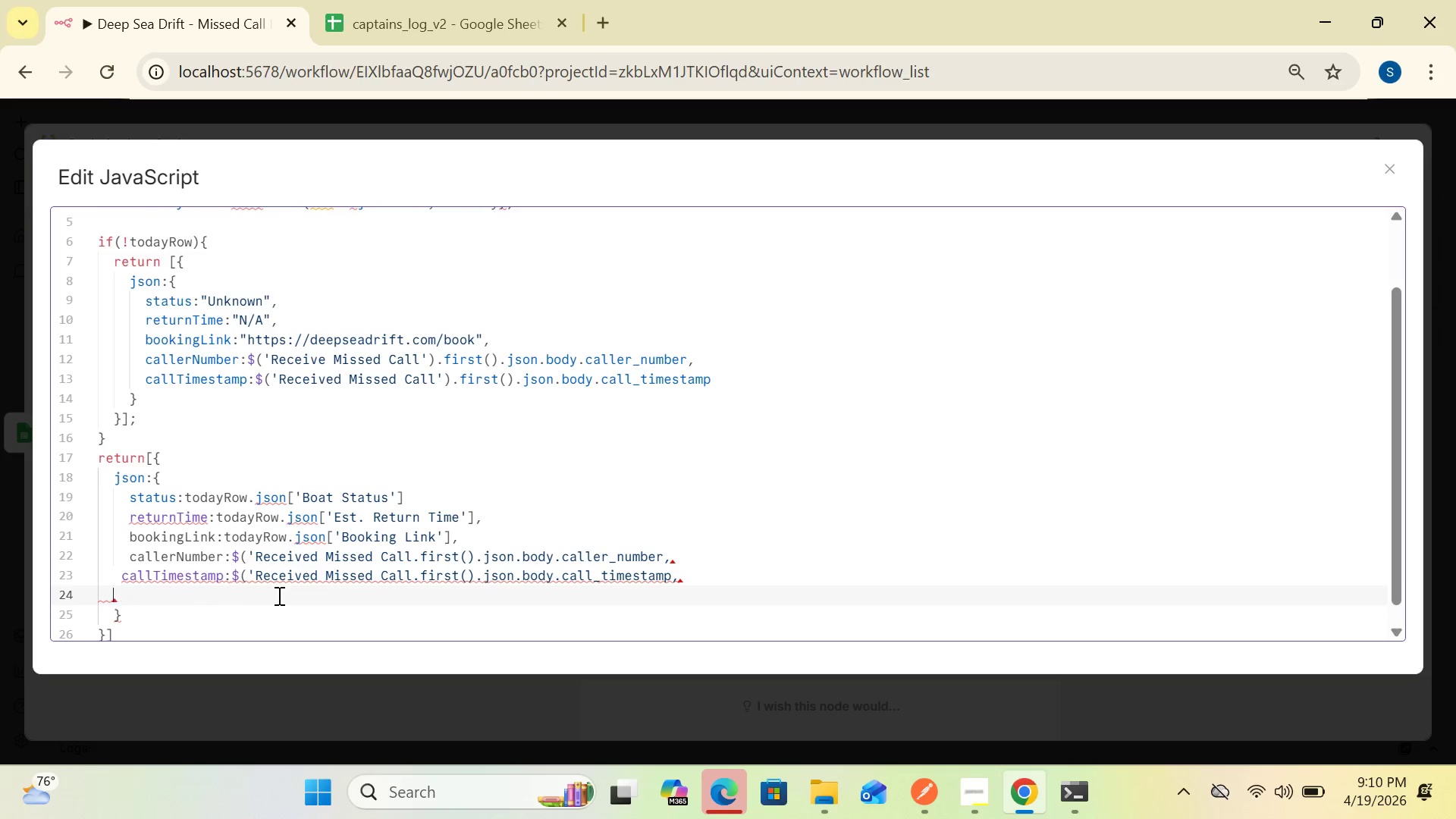 
key(Backspace)
 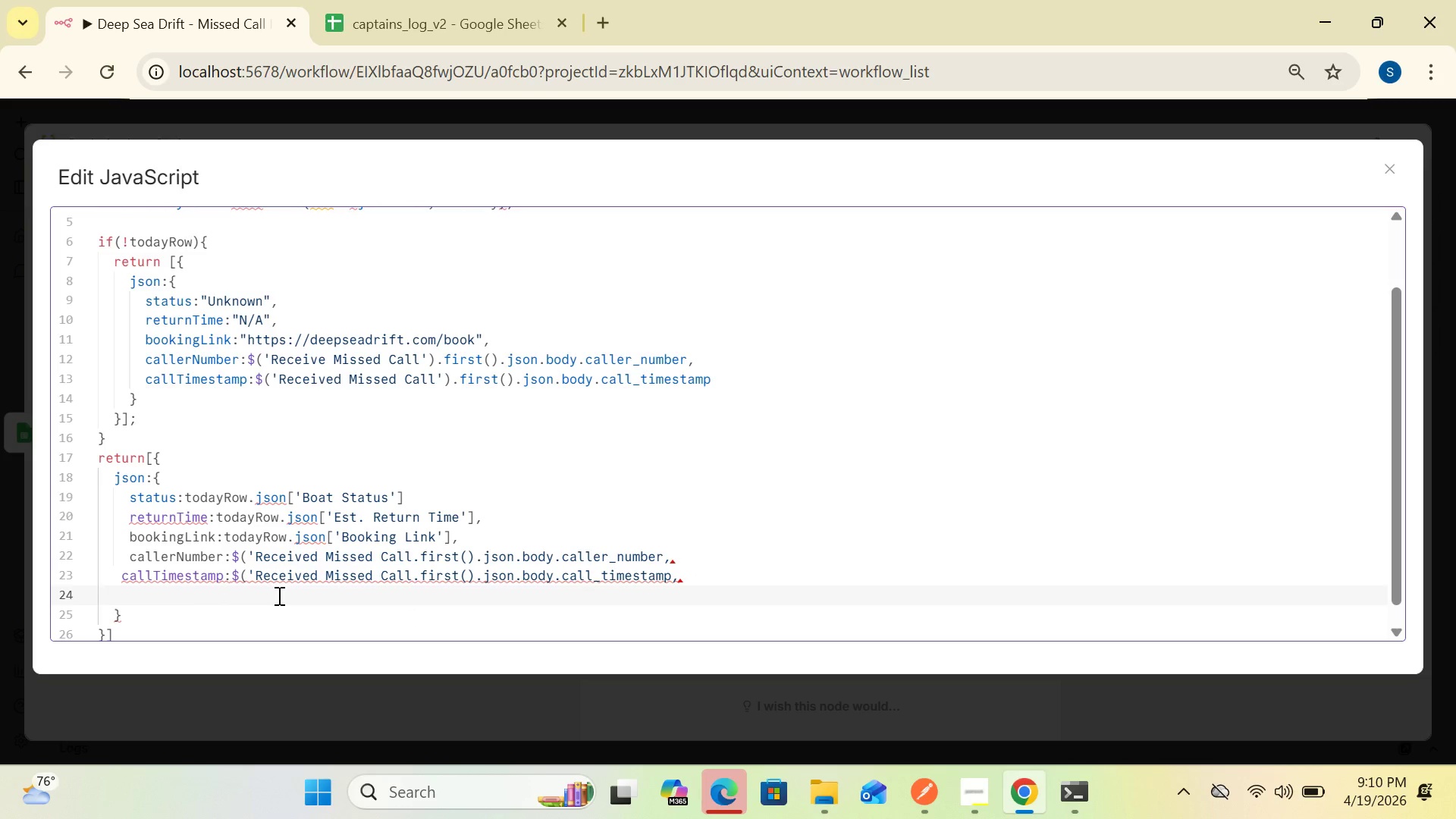 
key(Backspace)
 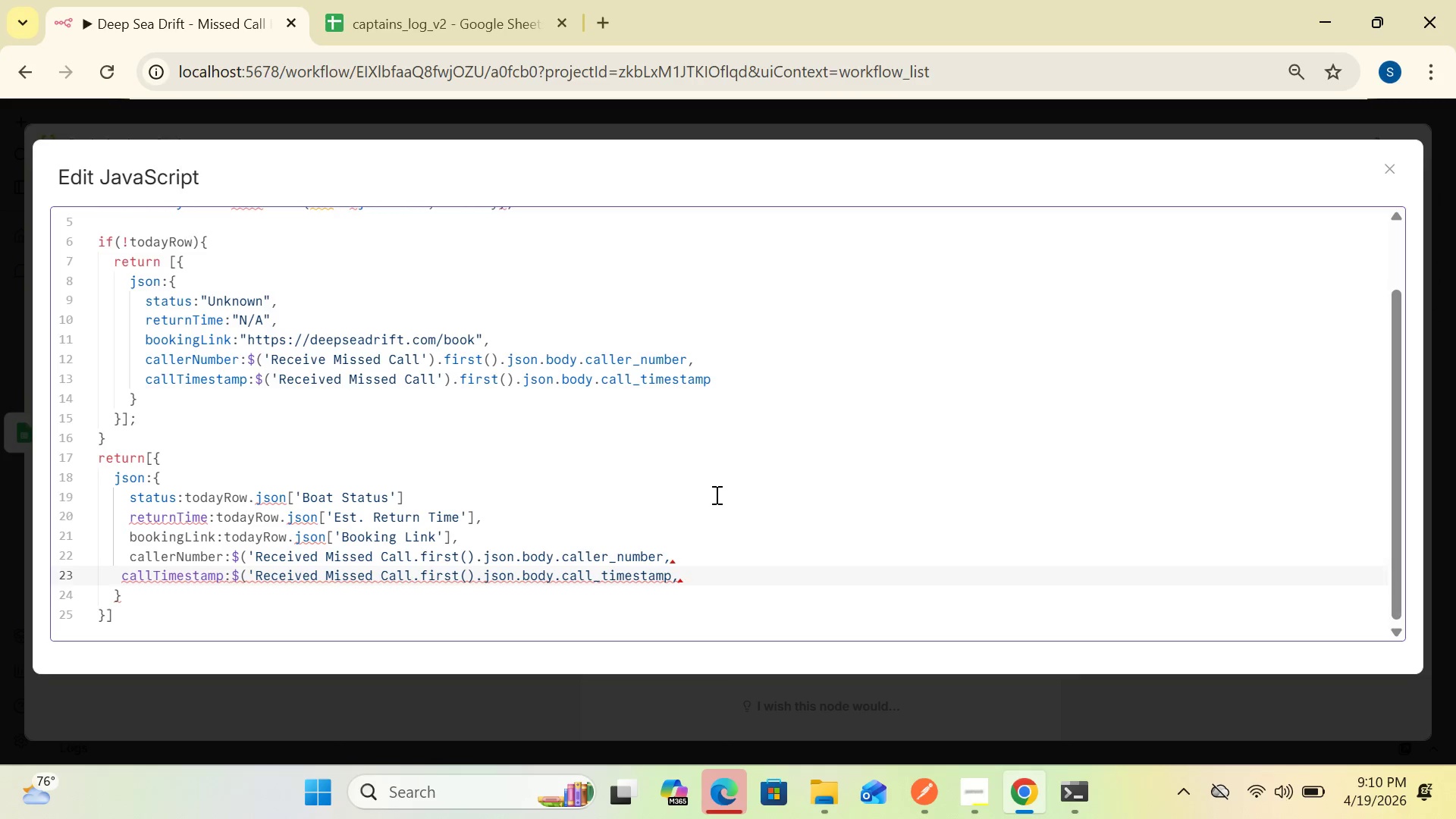 
wait(9.27)
 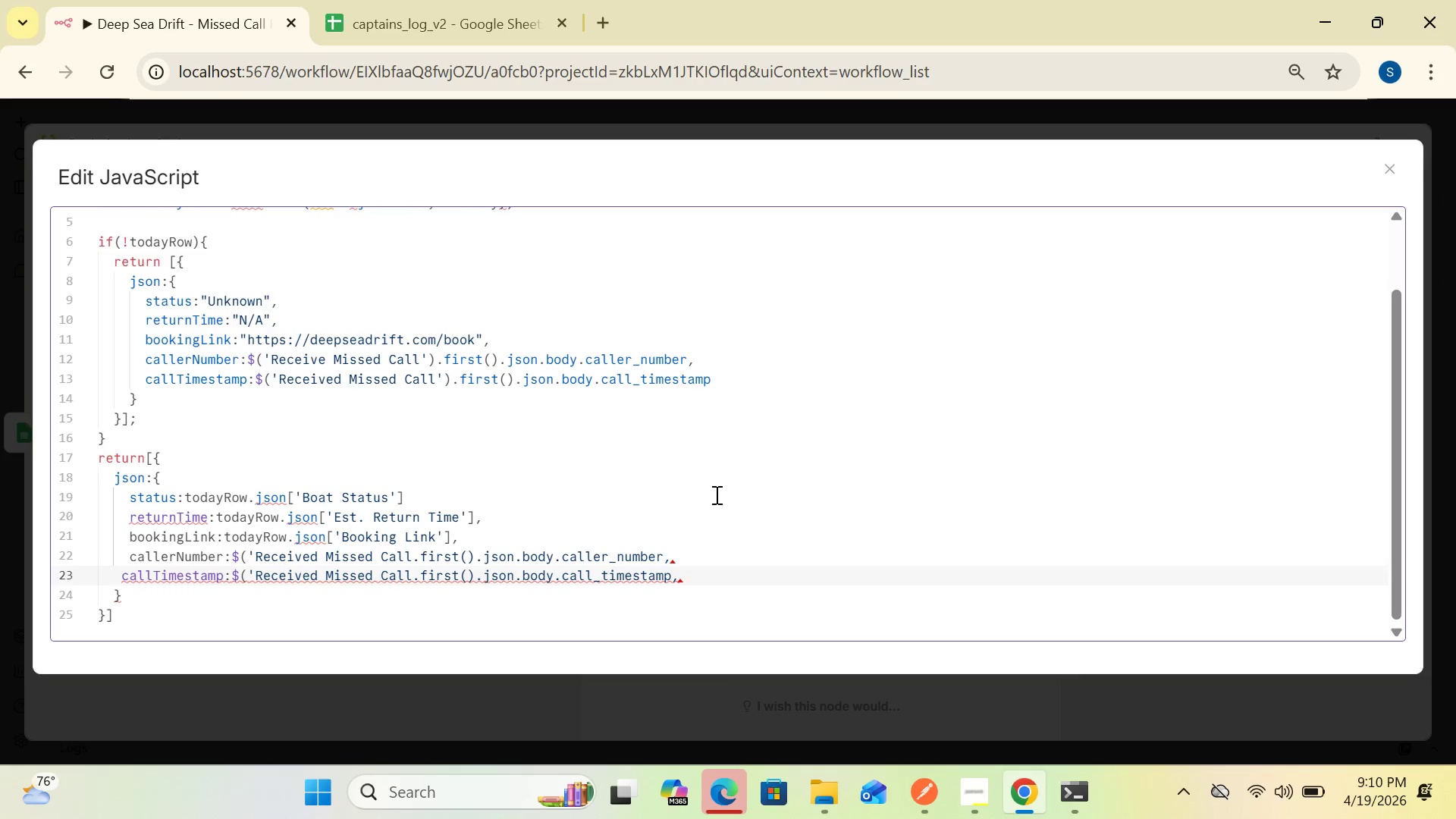 
left_click([1389, 171])
 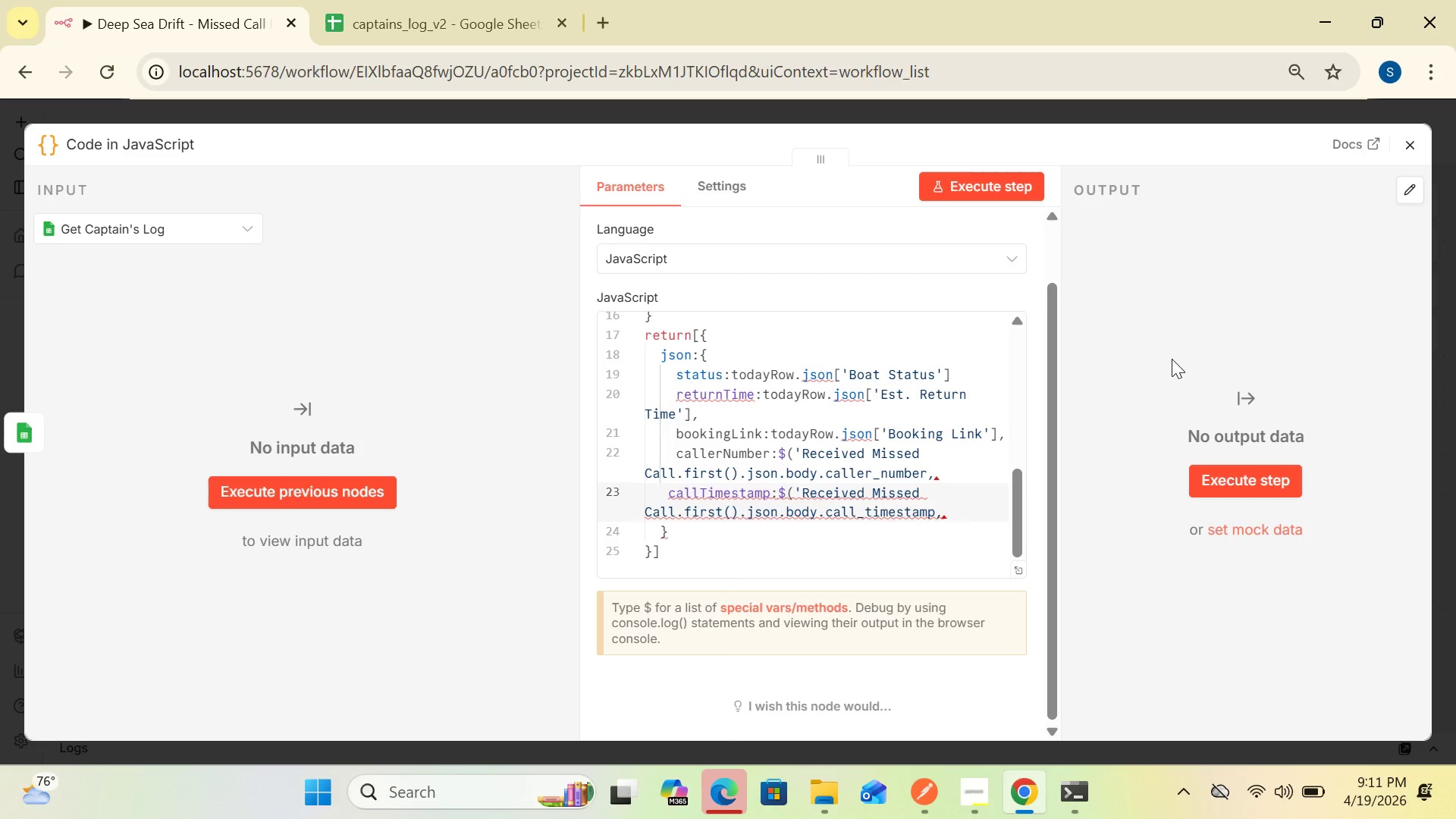 
wait(23.33)
 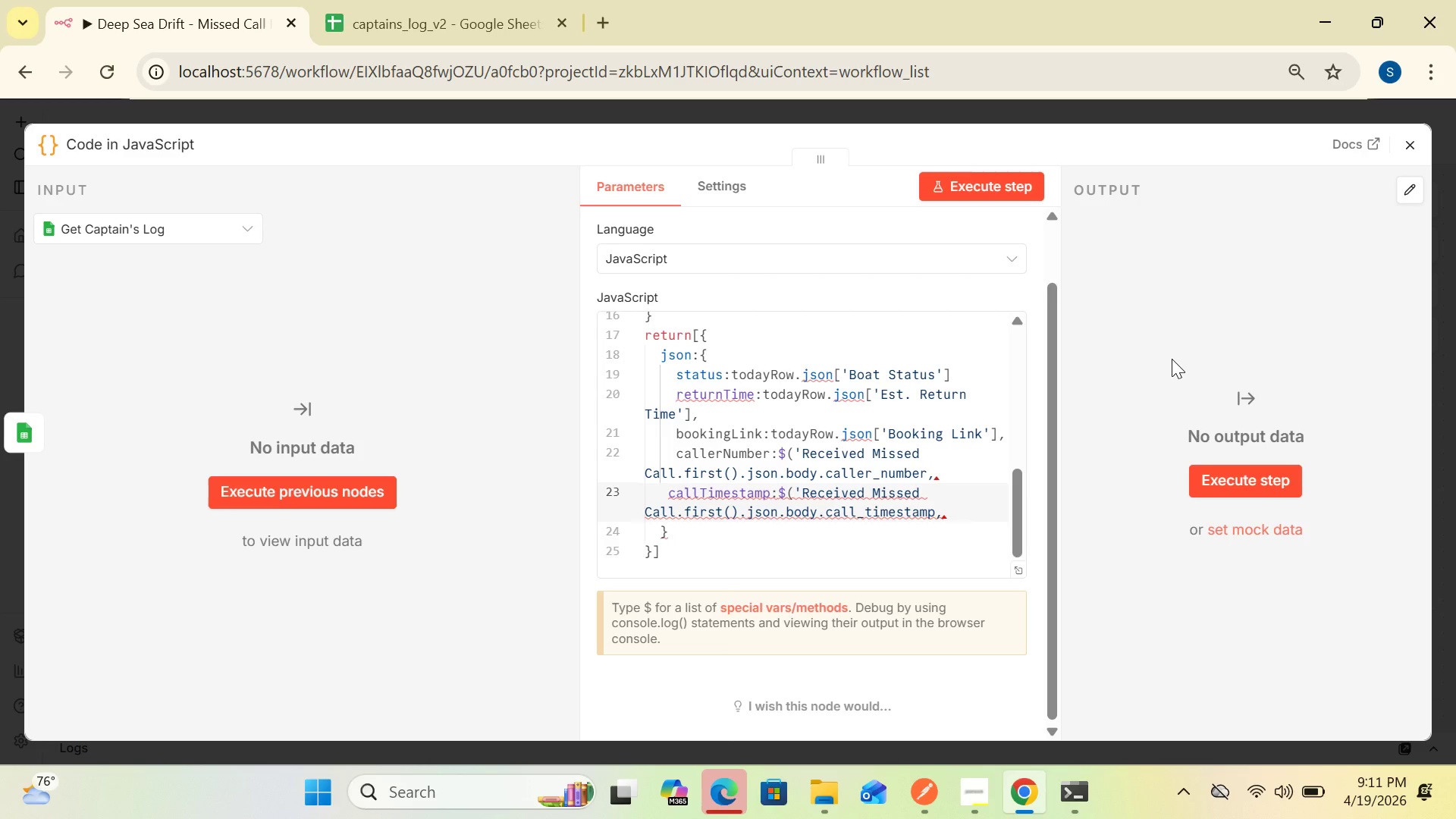 
left_click([1416, 146])
 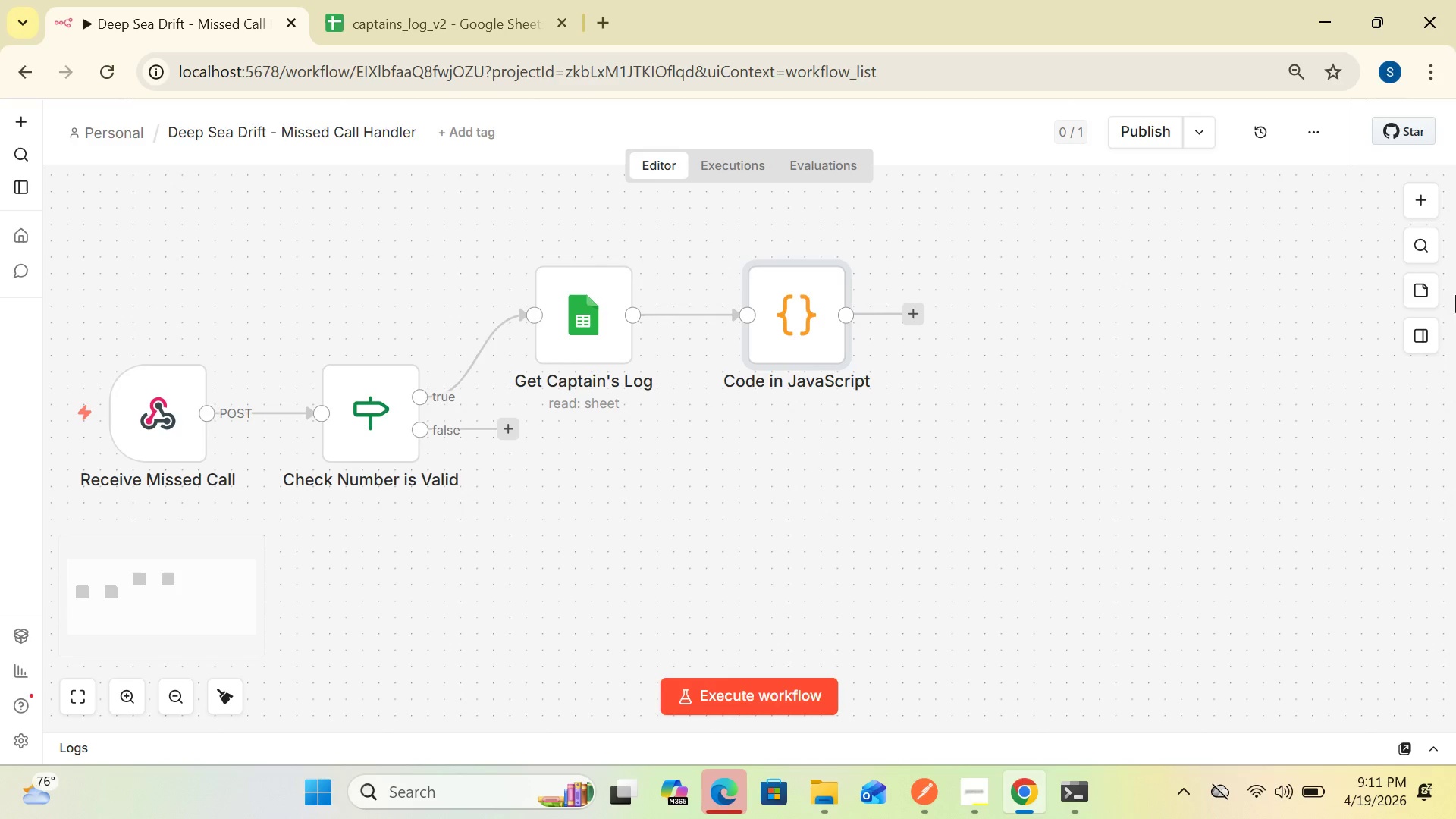 
wait(7.48)
 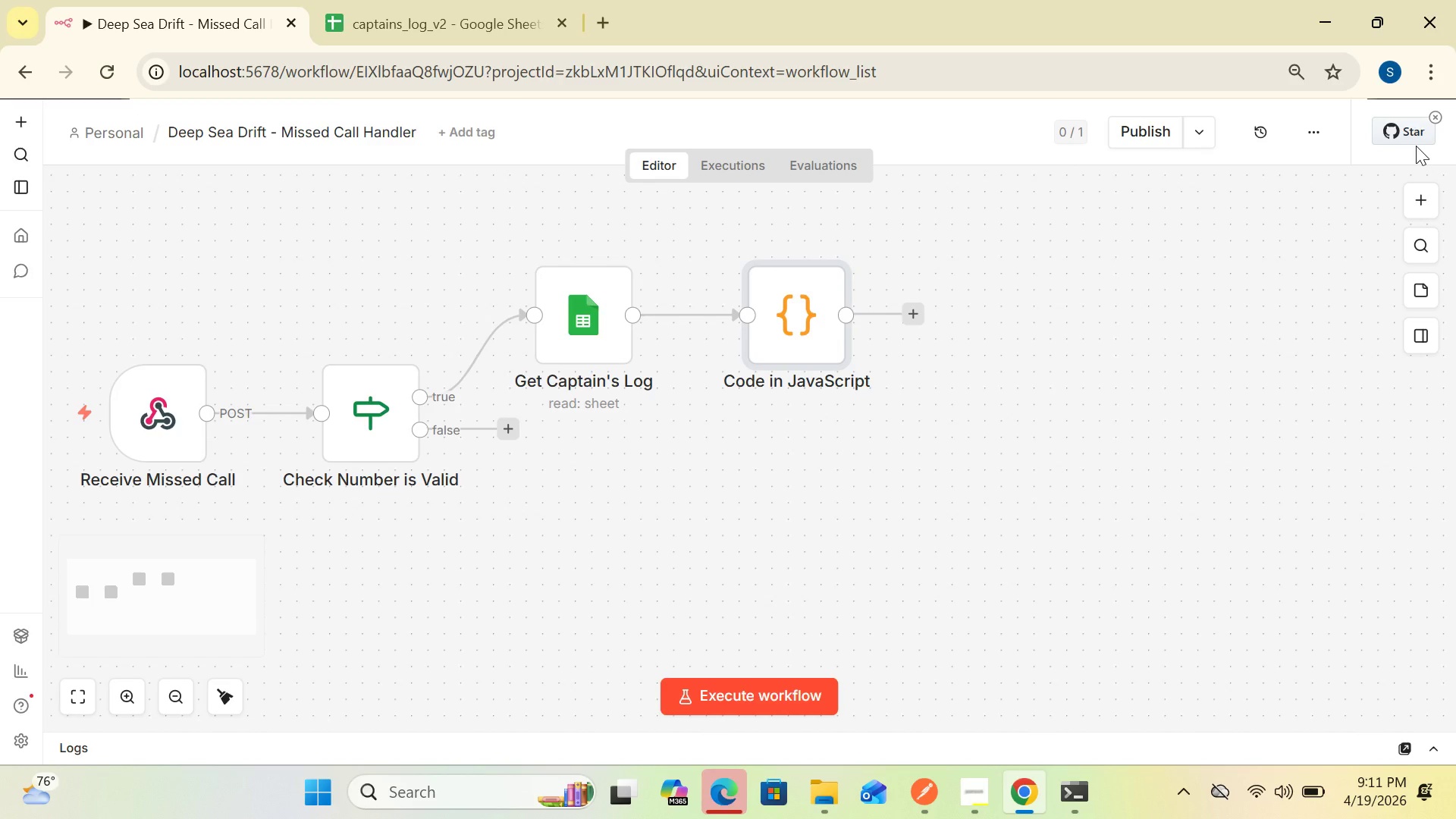 
left_click([983, 778])